 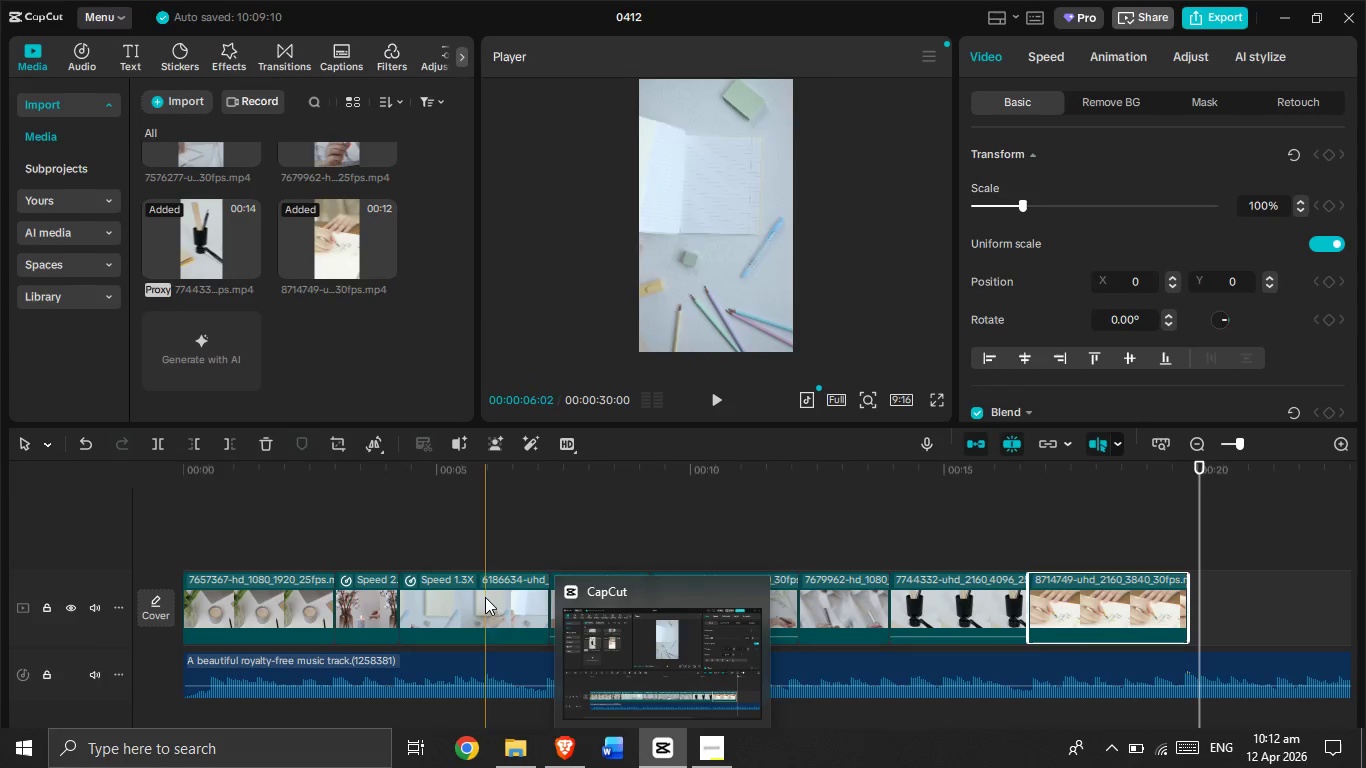 
left_click([1277, 555])
 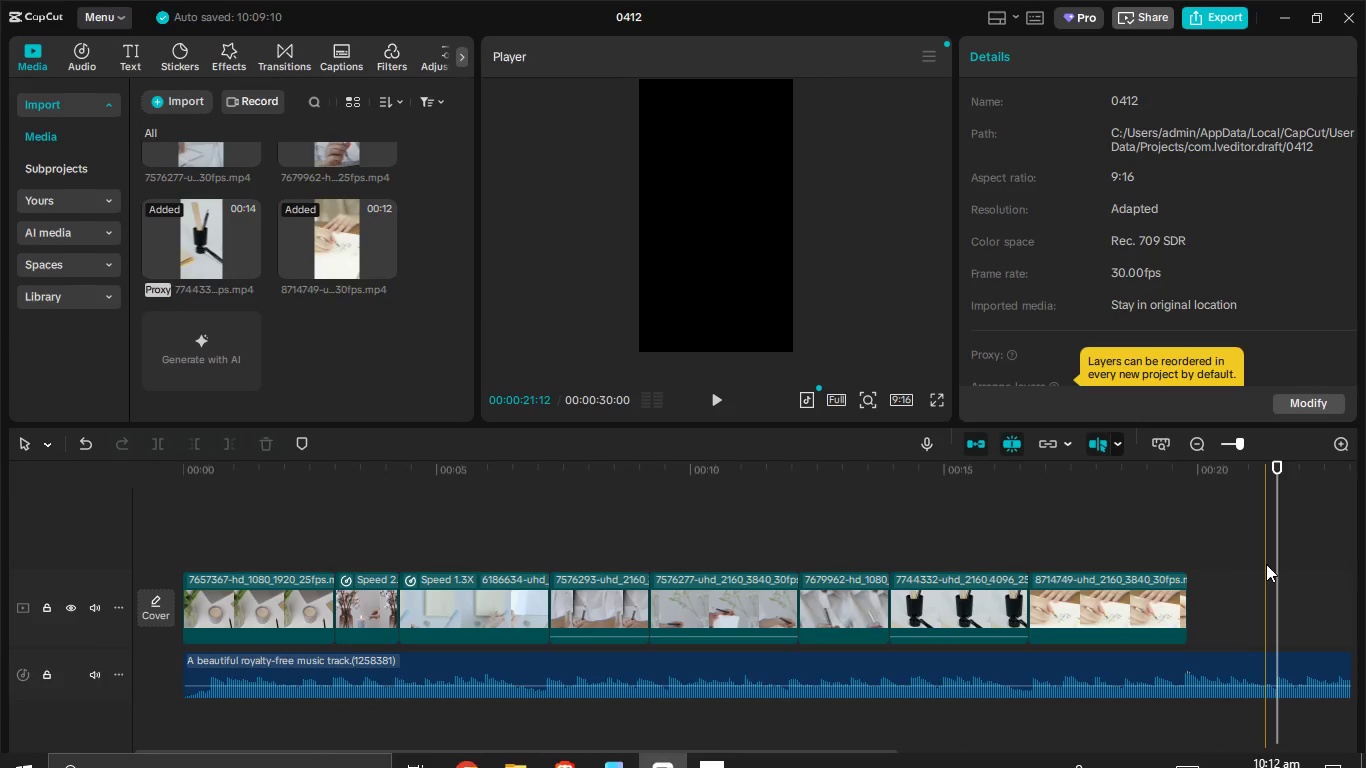 
scroll: coordinate [1266, 564], scroll_direction: down, amount: 2.0
 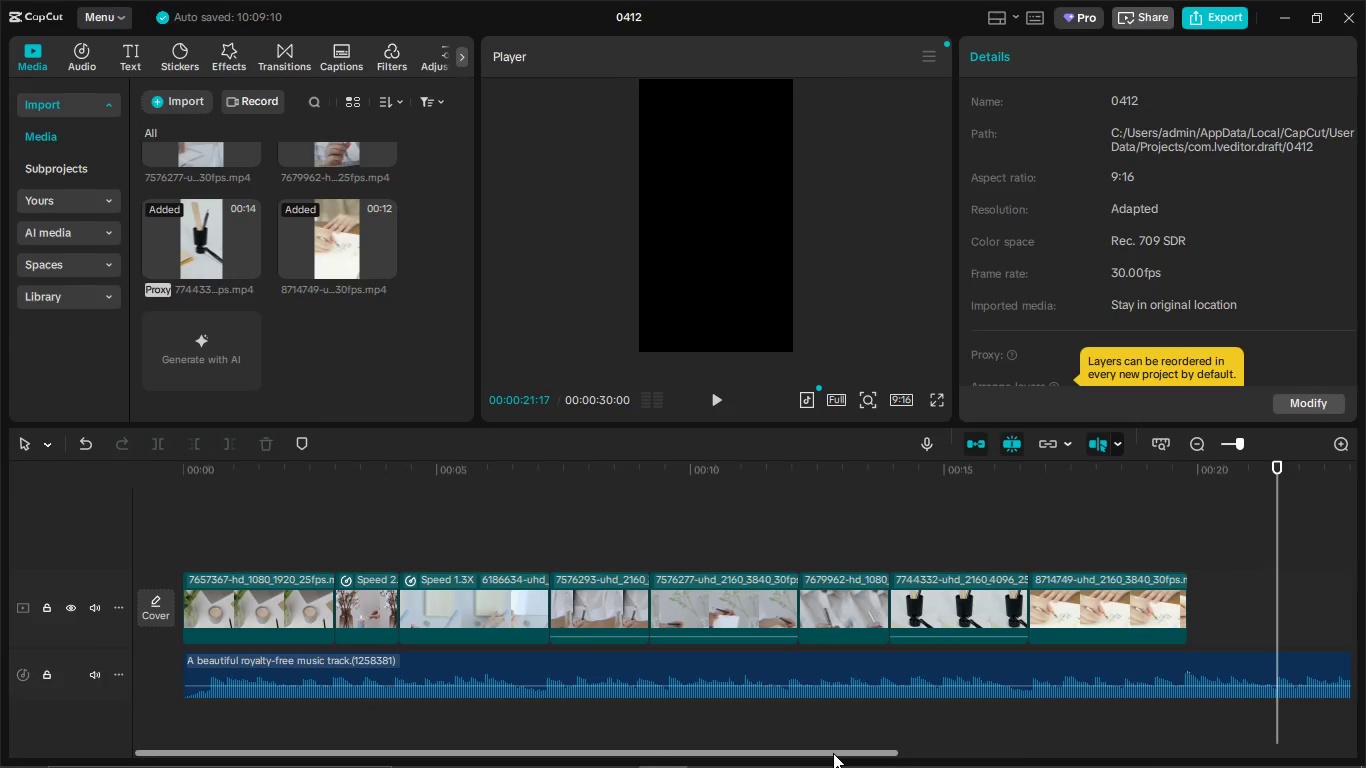 
left_click_drag(start_coordinate=[833, 753], to_coordinate=[1271, 712])
 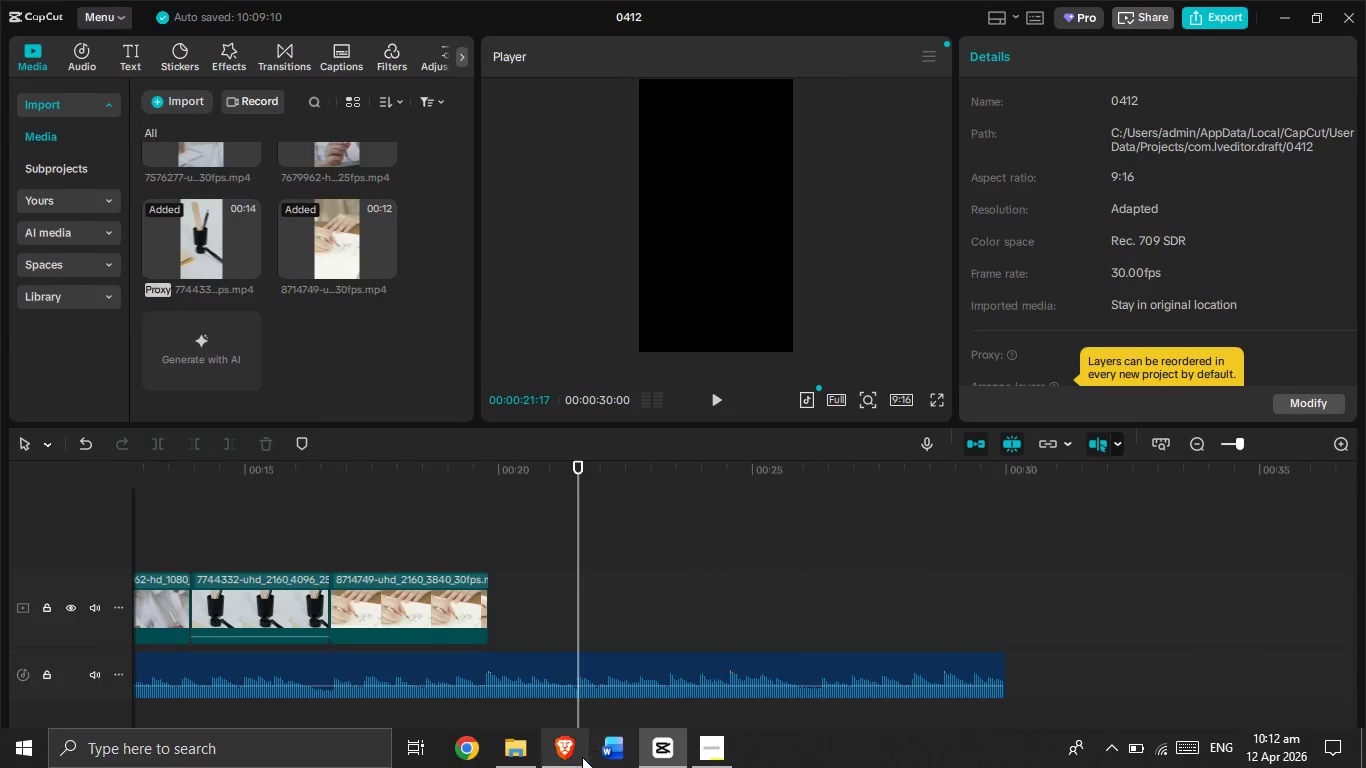 
left_click([582, 757])
 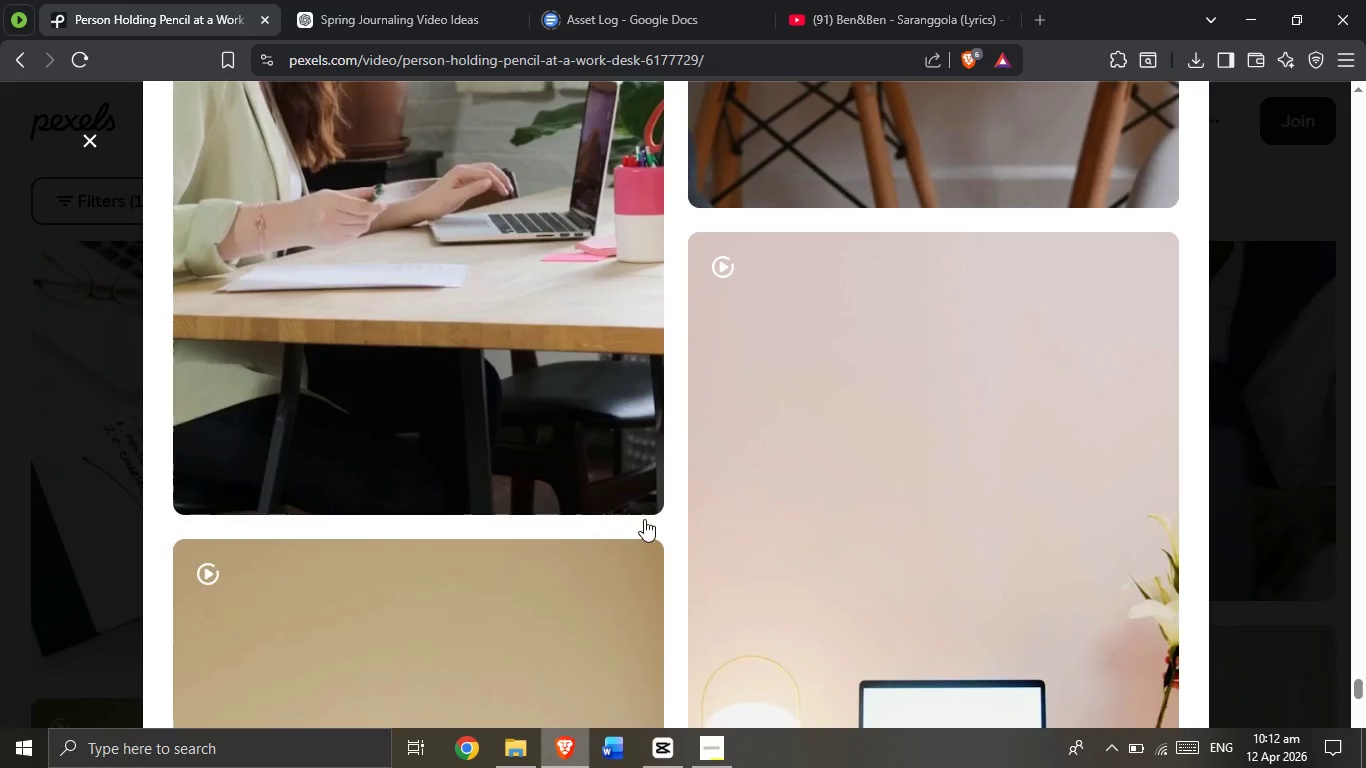 
scroll: coordinate [686, 385], scroll_direction: down, amount: 19.0
 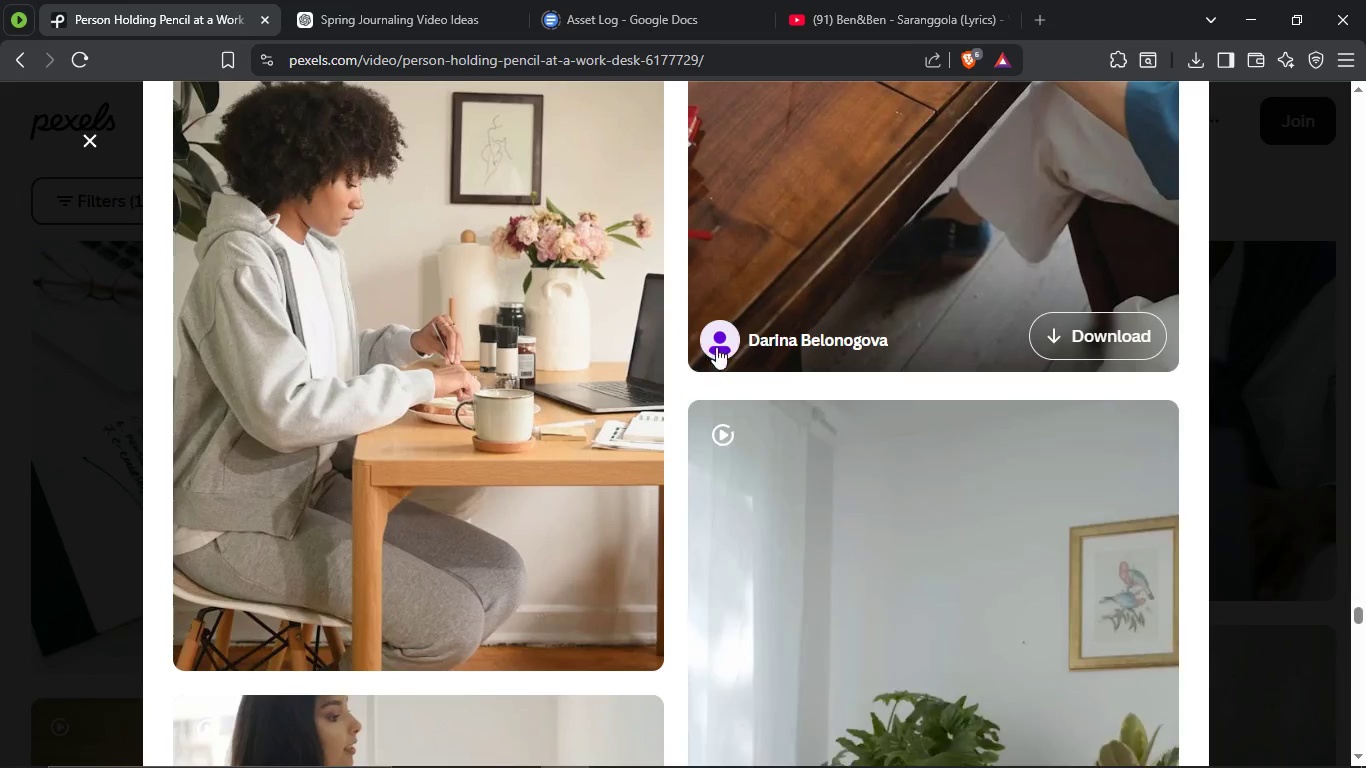 
scroll: coordinate [720, 335], scroll_direction: none, amount: 0.0
 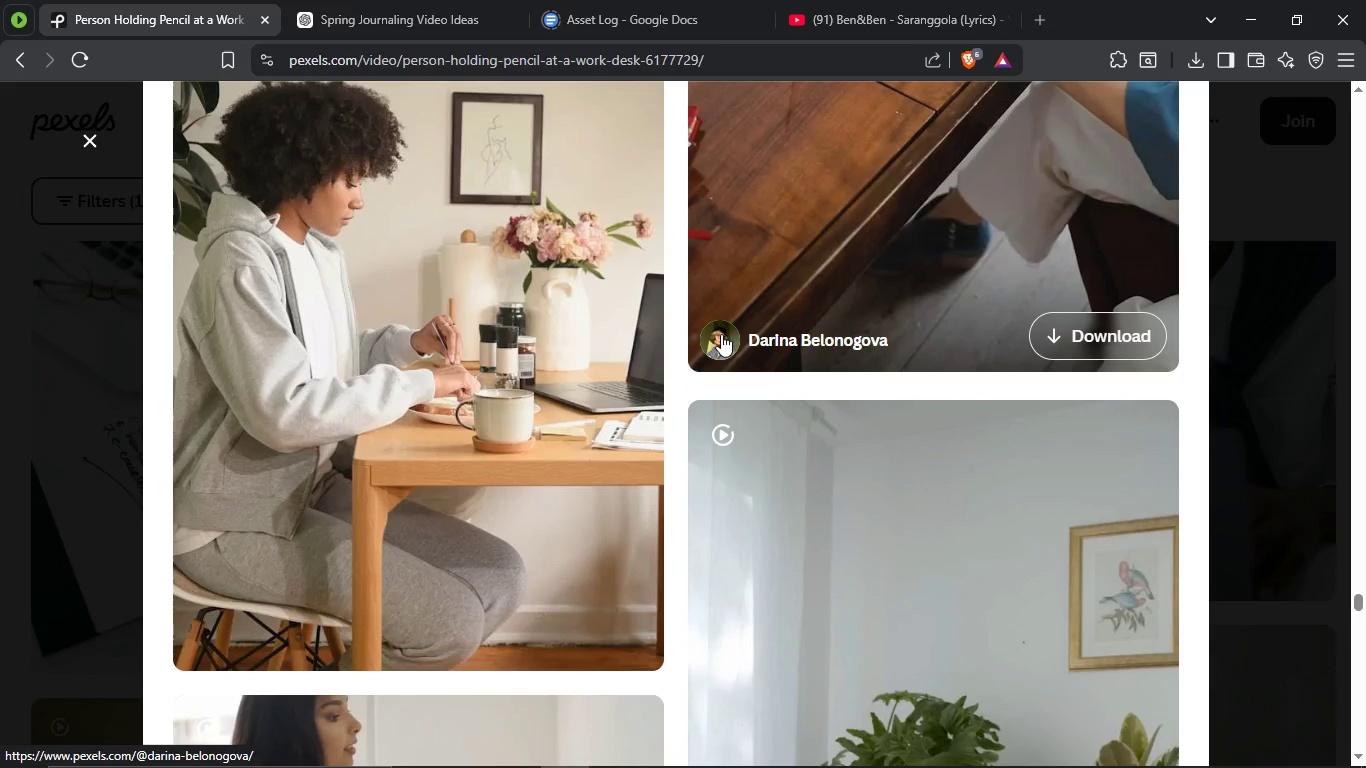 
scroll: coordinate [721, 328], scroll_direction: down, amount: 8.0
 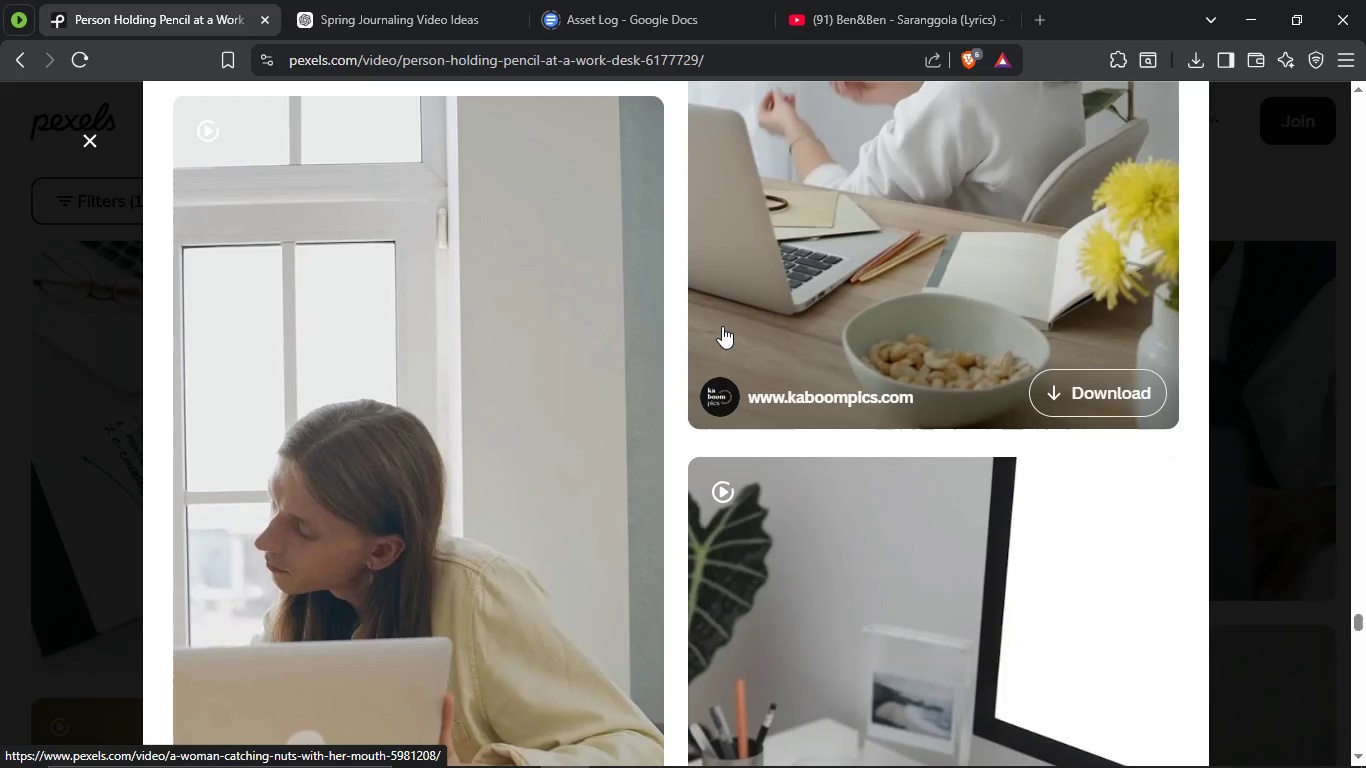 
scroll: coordinate [722, 324], scroll_direction: up, amount: 2.0
 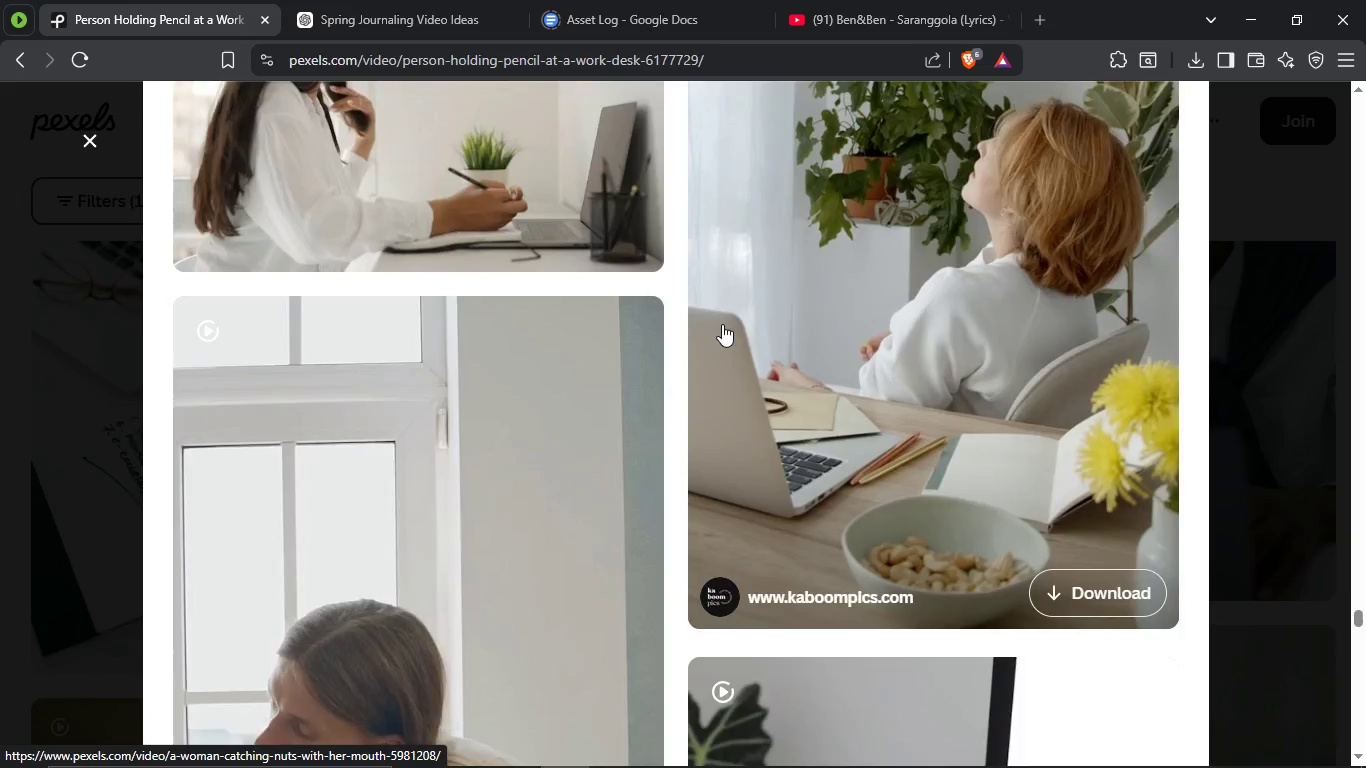 
scroll: coordinate [710, 324], scroll_direction: down, amount: 14.0
 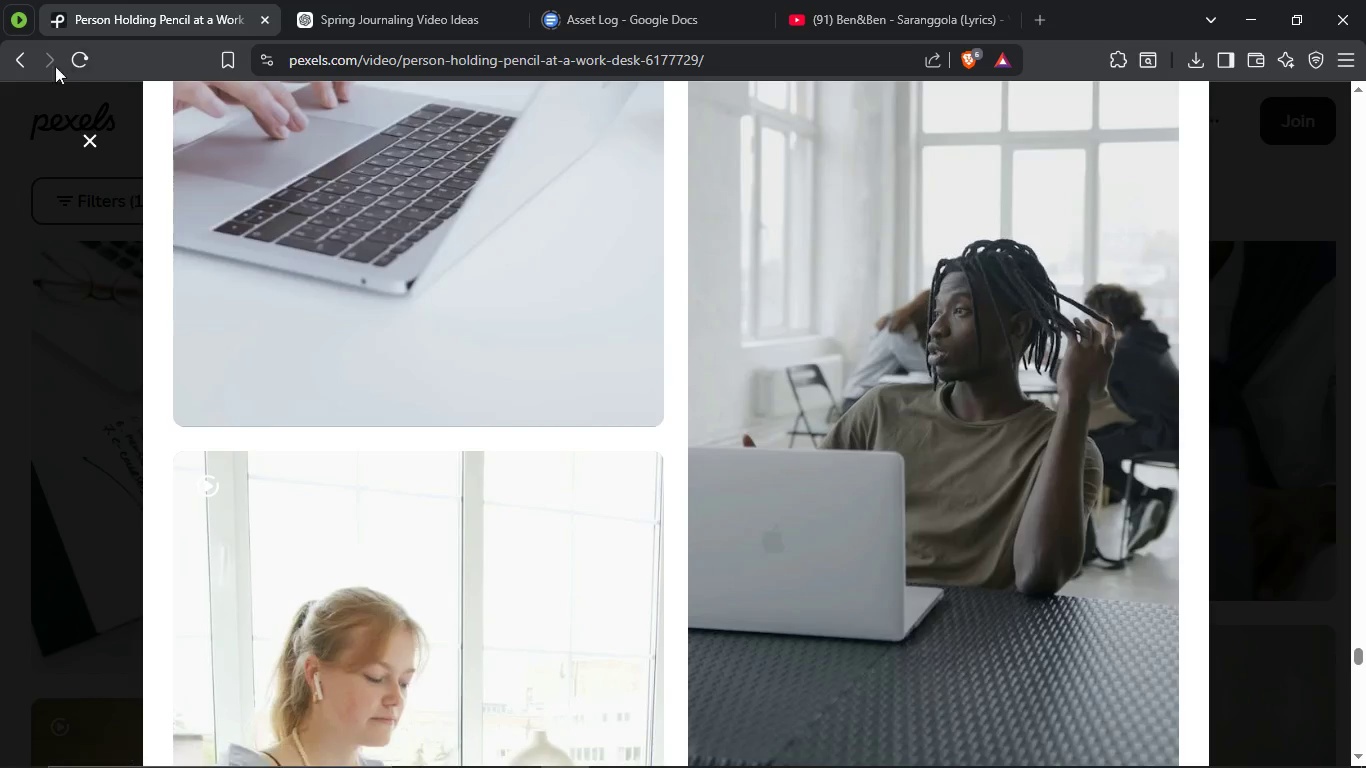 
left_click([15, 59])
 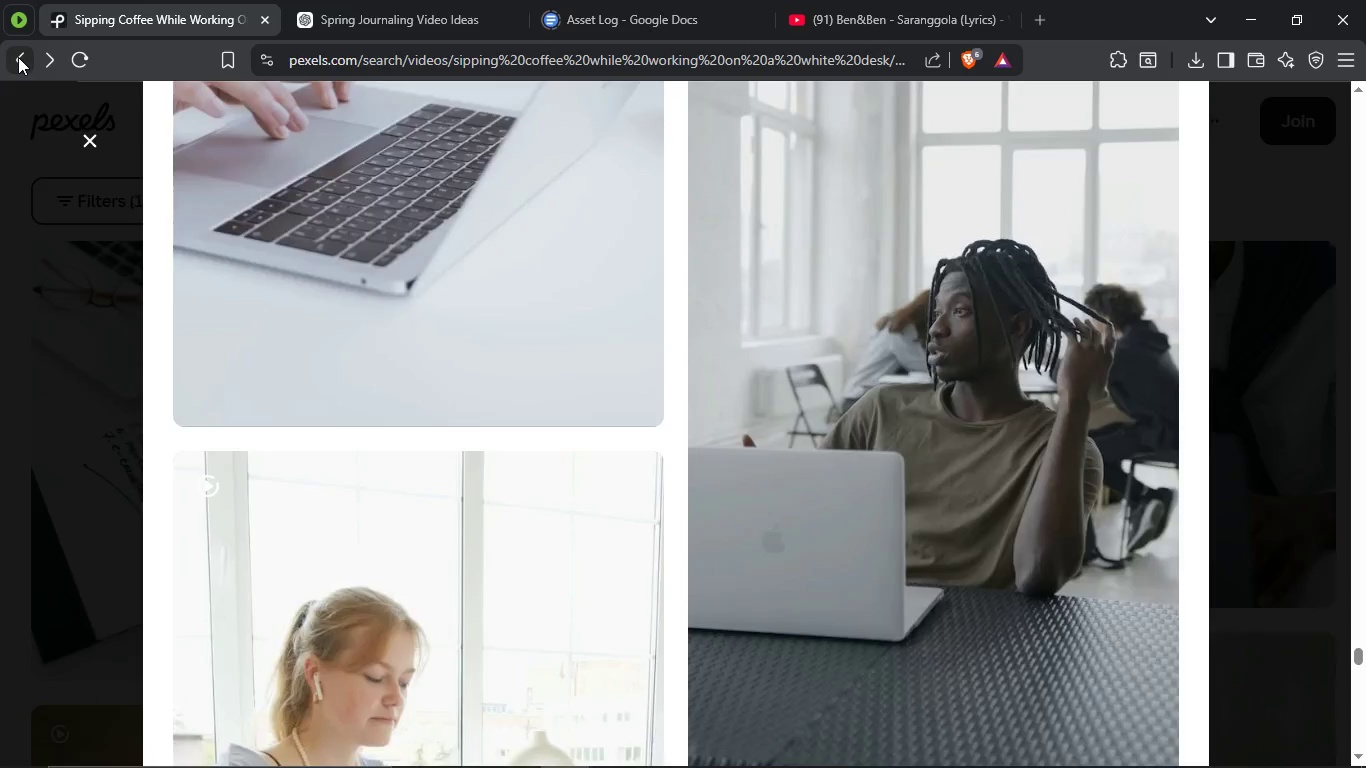 
left_click([18, 57])
 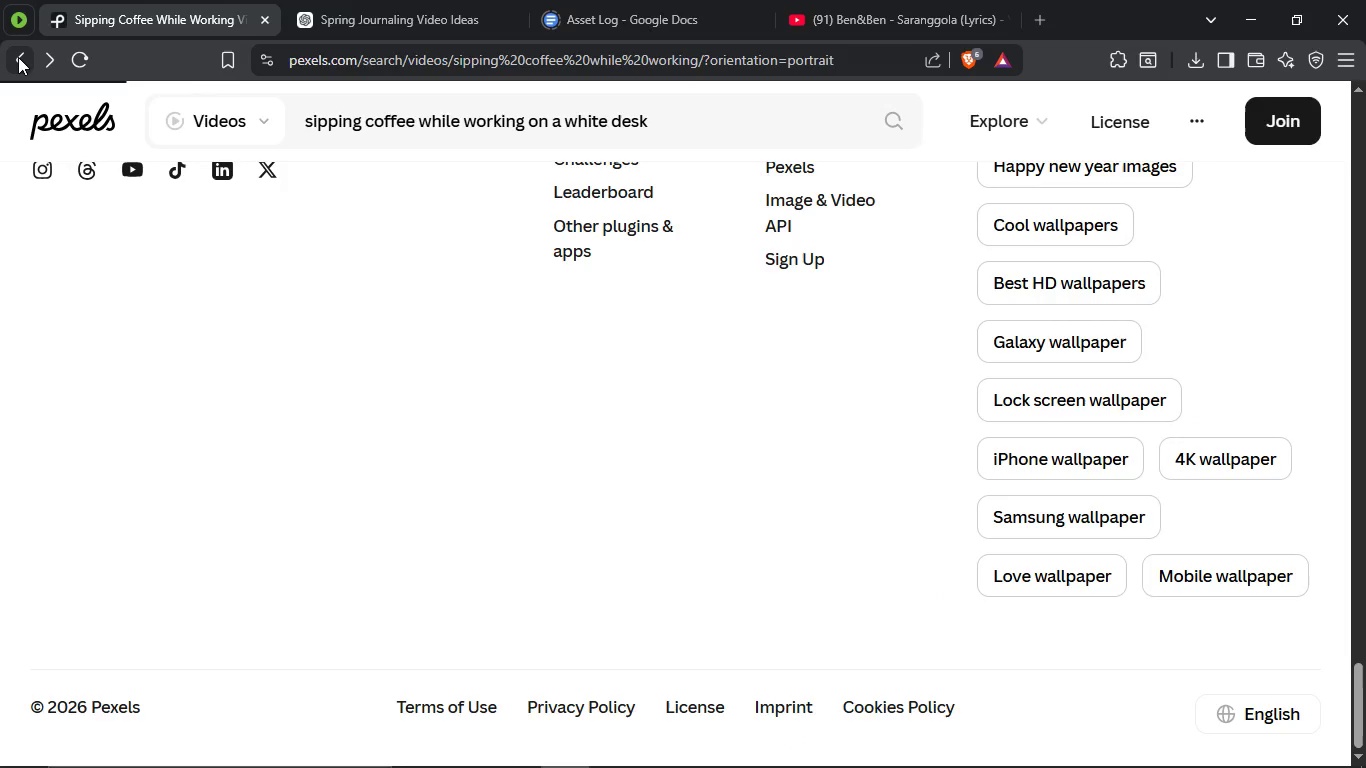 
left_click([18, 57])
 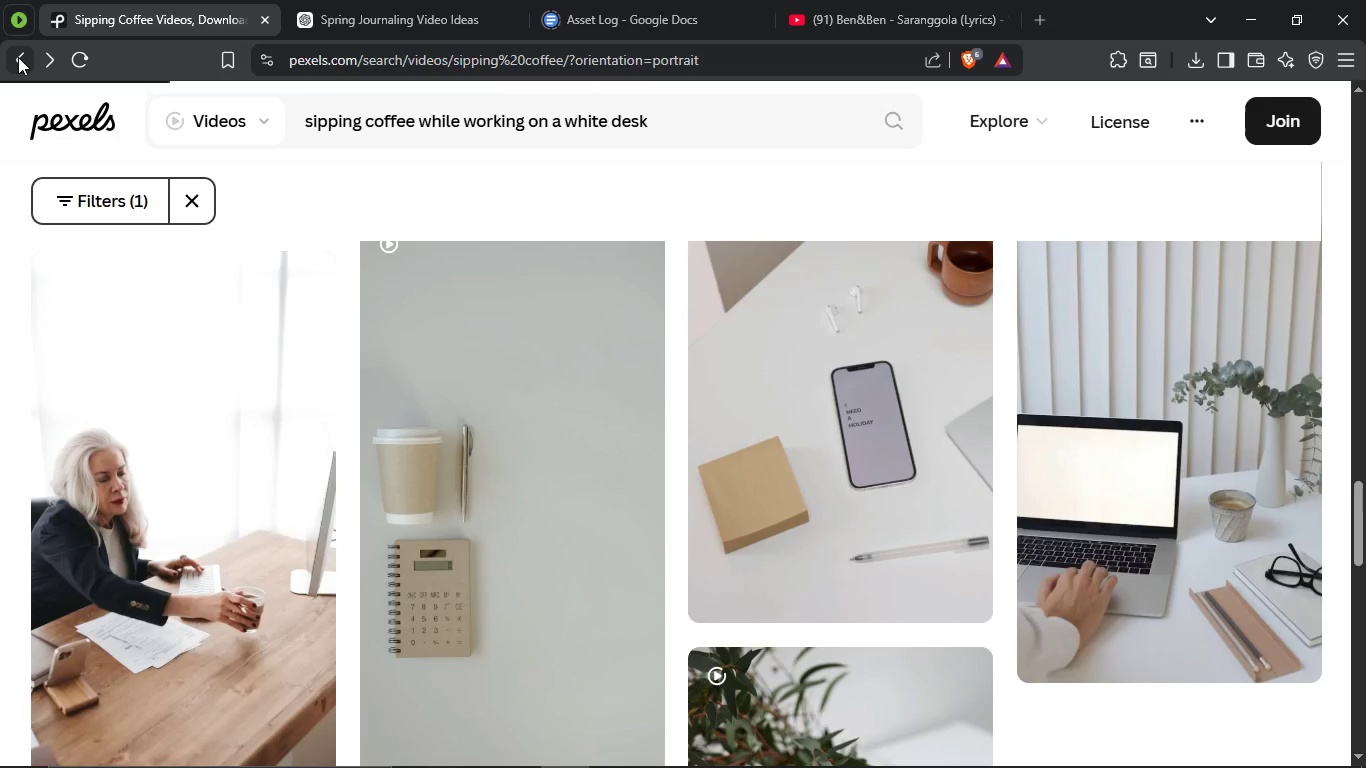 
left_click([18, 57])
 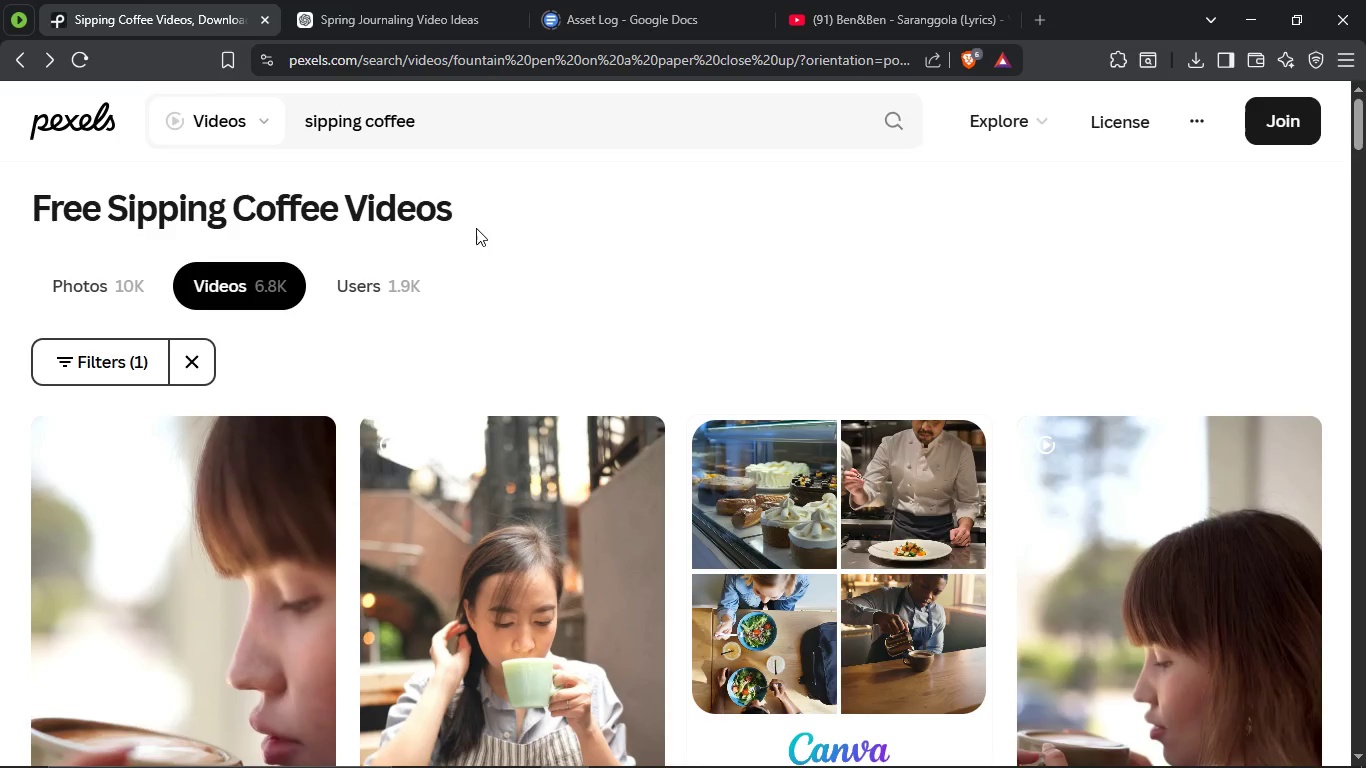 
scroll: coordinate [469, 283], scroll_direction: down, amount: 4.0
 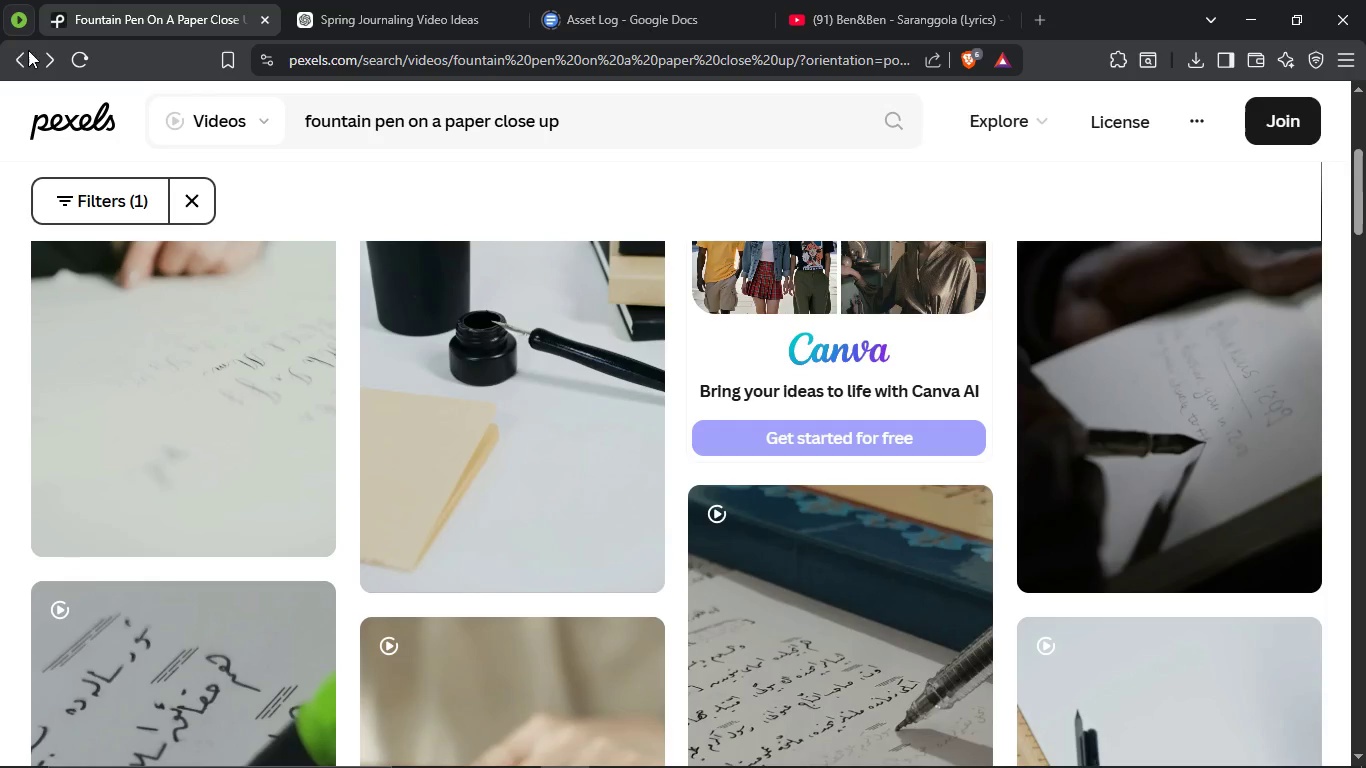 
left_click([27, 62])
 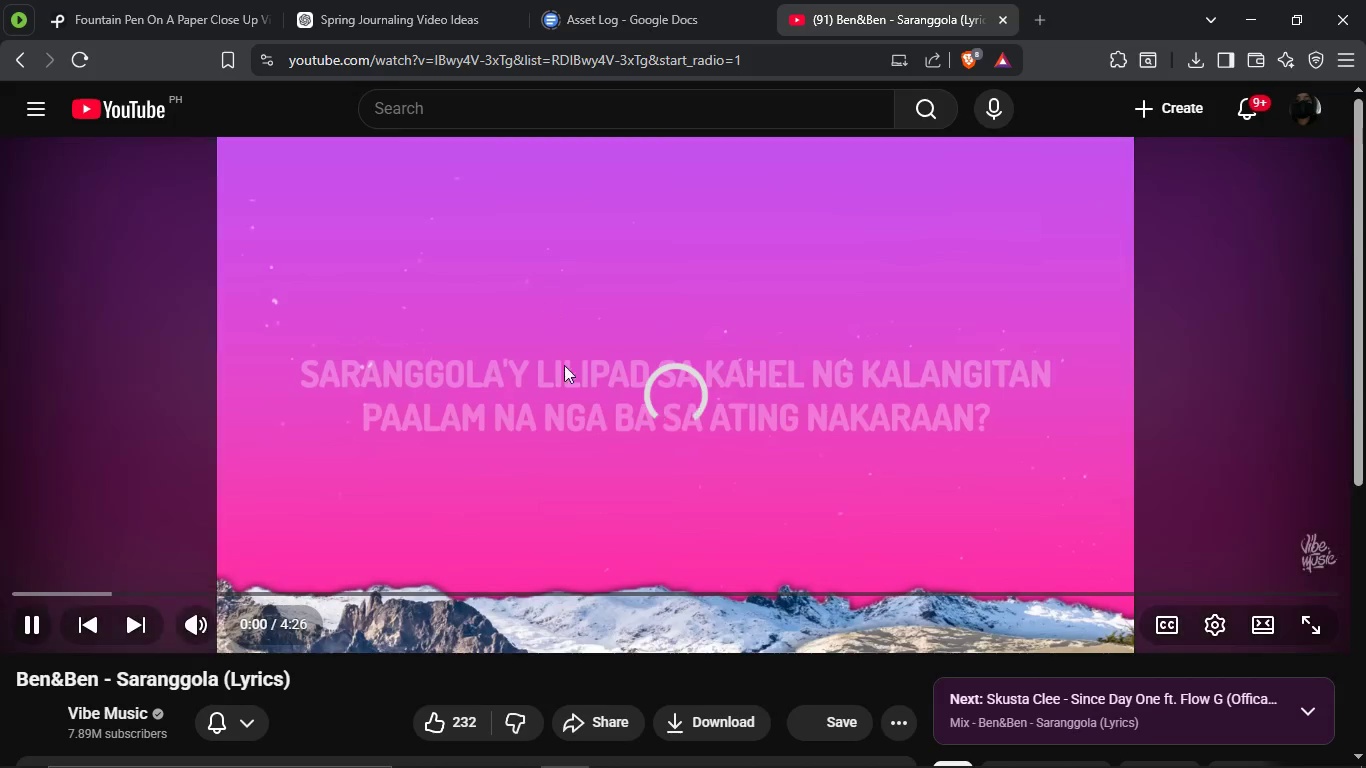 
left_click_drag(start_coordinate=[128, 0], to_coordinate=[140, 9])
 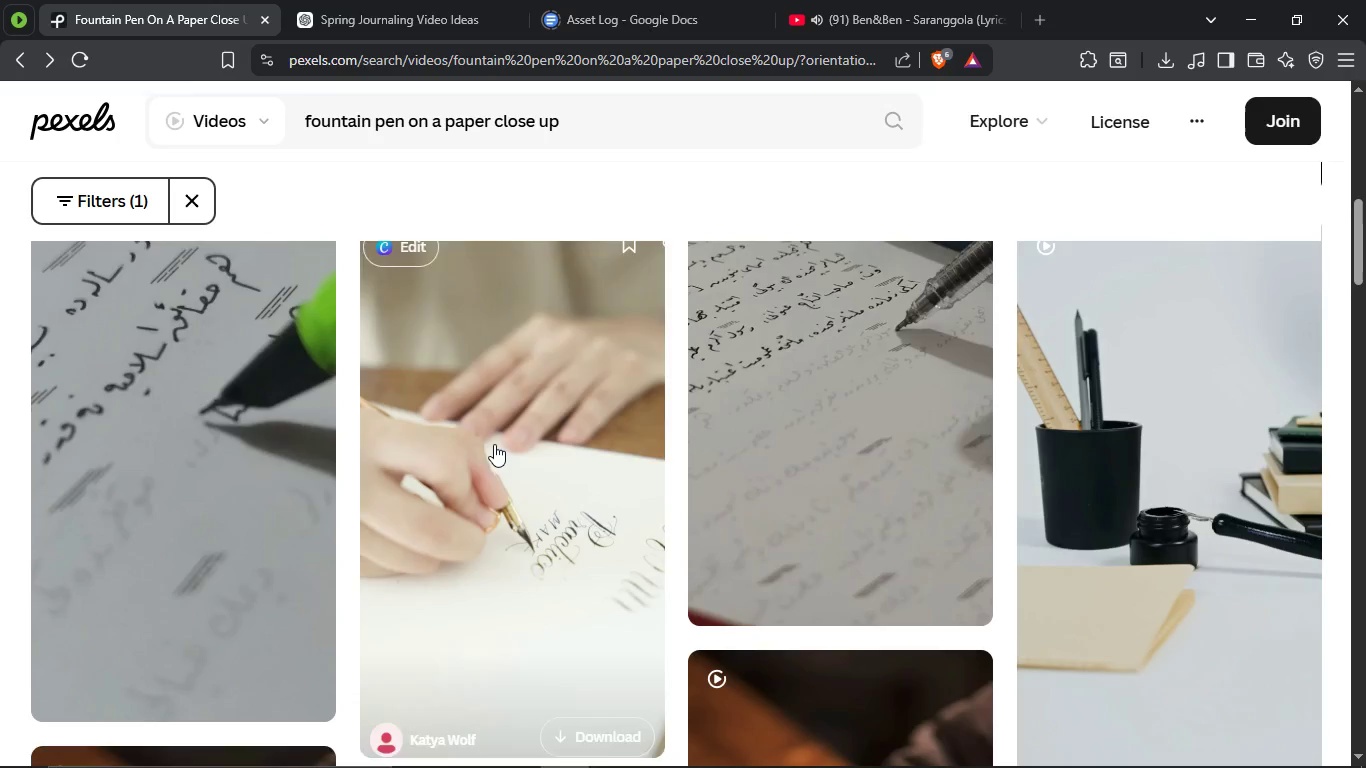 
scroll: coordinate [504, 420], scroll_direction: up, amount: 10.0
 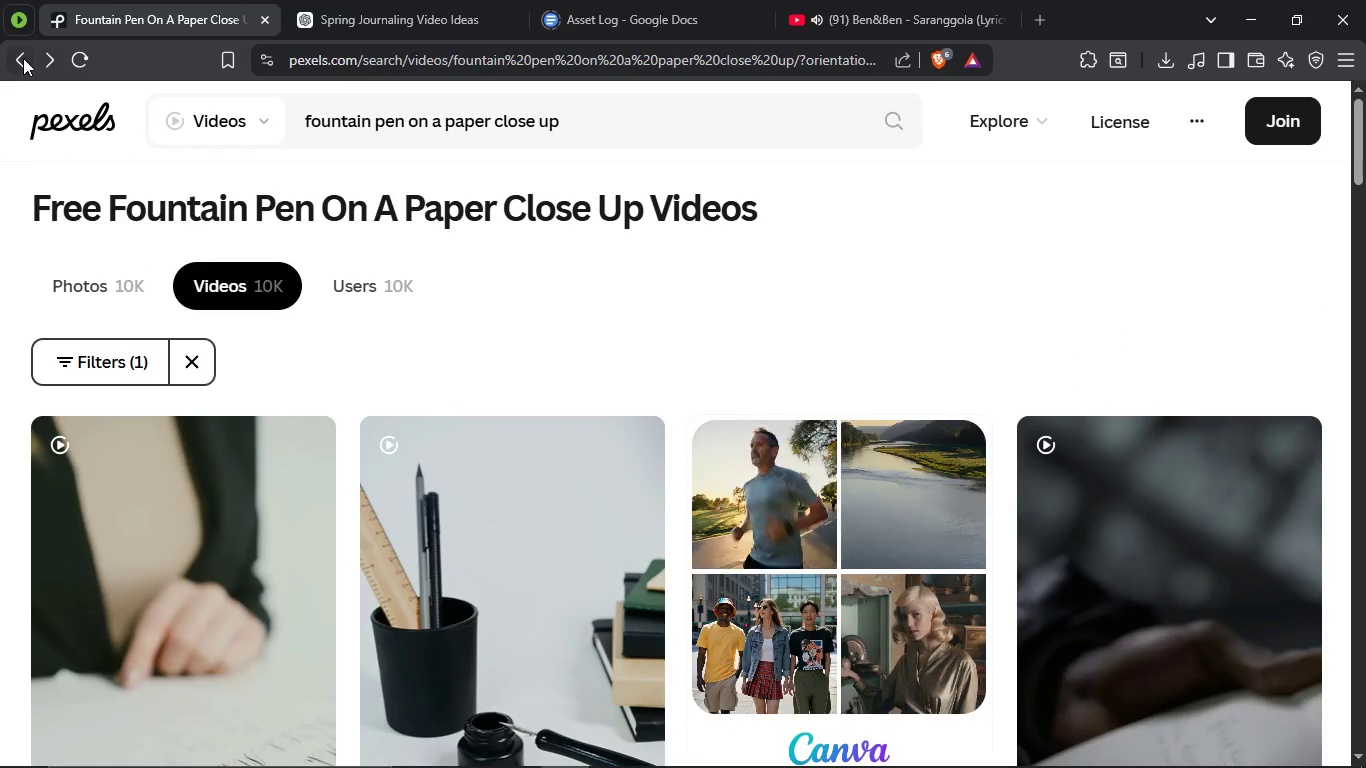 
left_click([21, 57])
 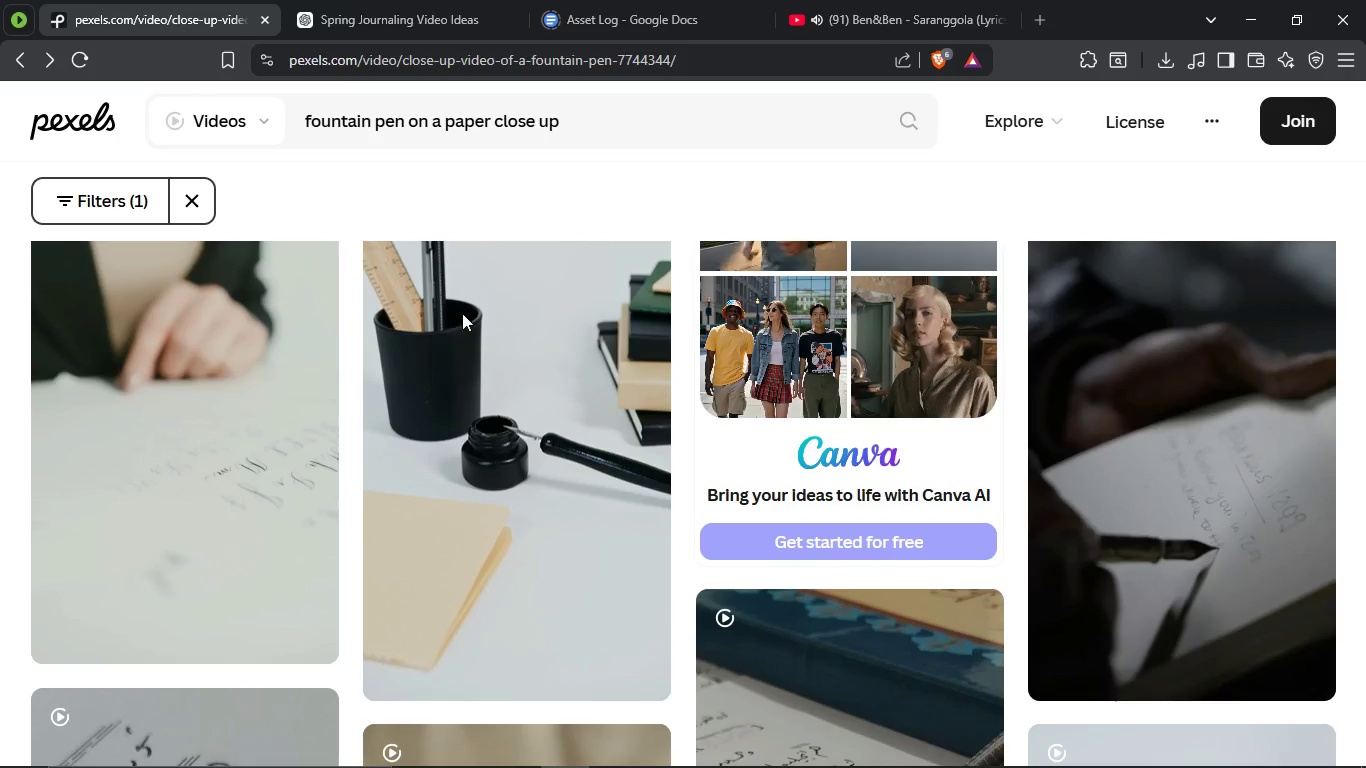 
scroll: coordinate [456, 317], scroll_direction: down, amount: 7.0
 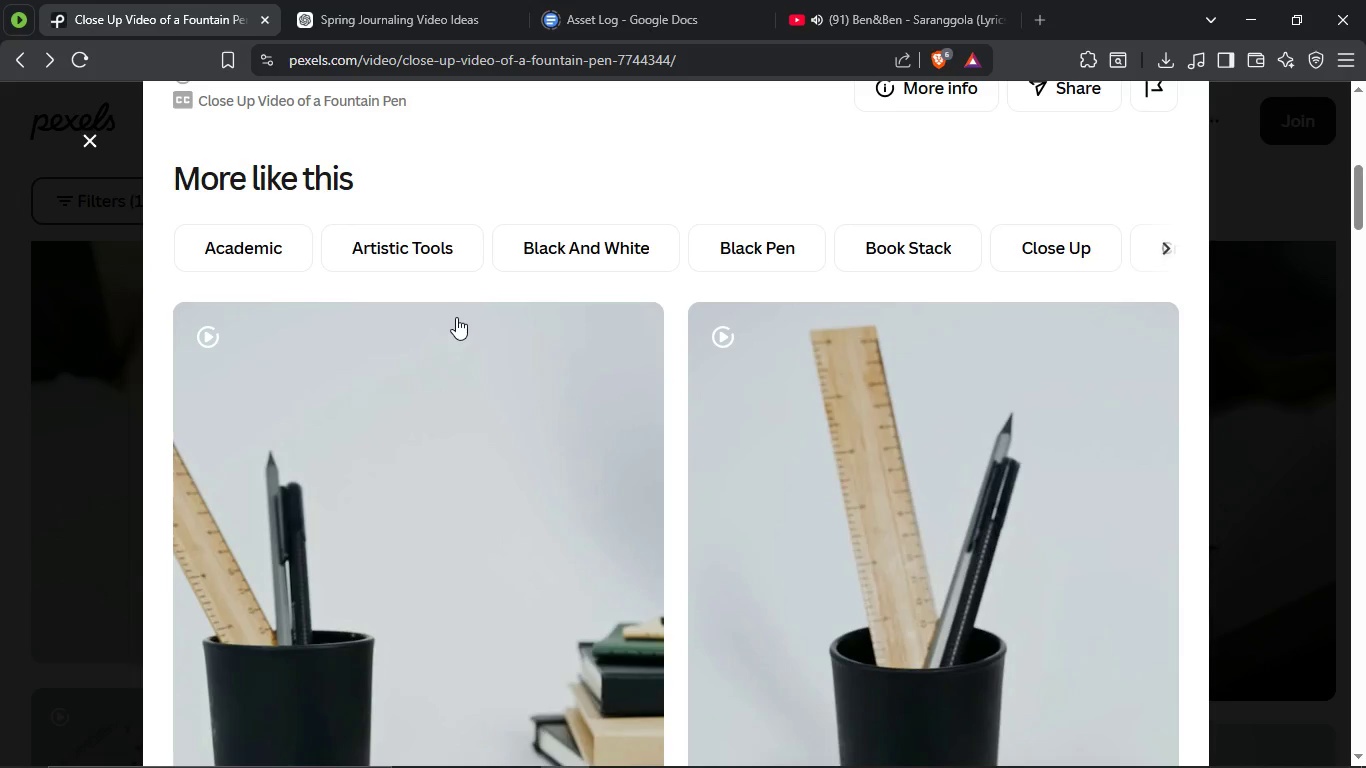 
scroll: coordinate [456, 317], scroll_direction: up, amount: 8.0
 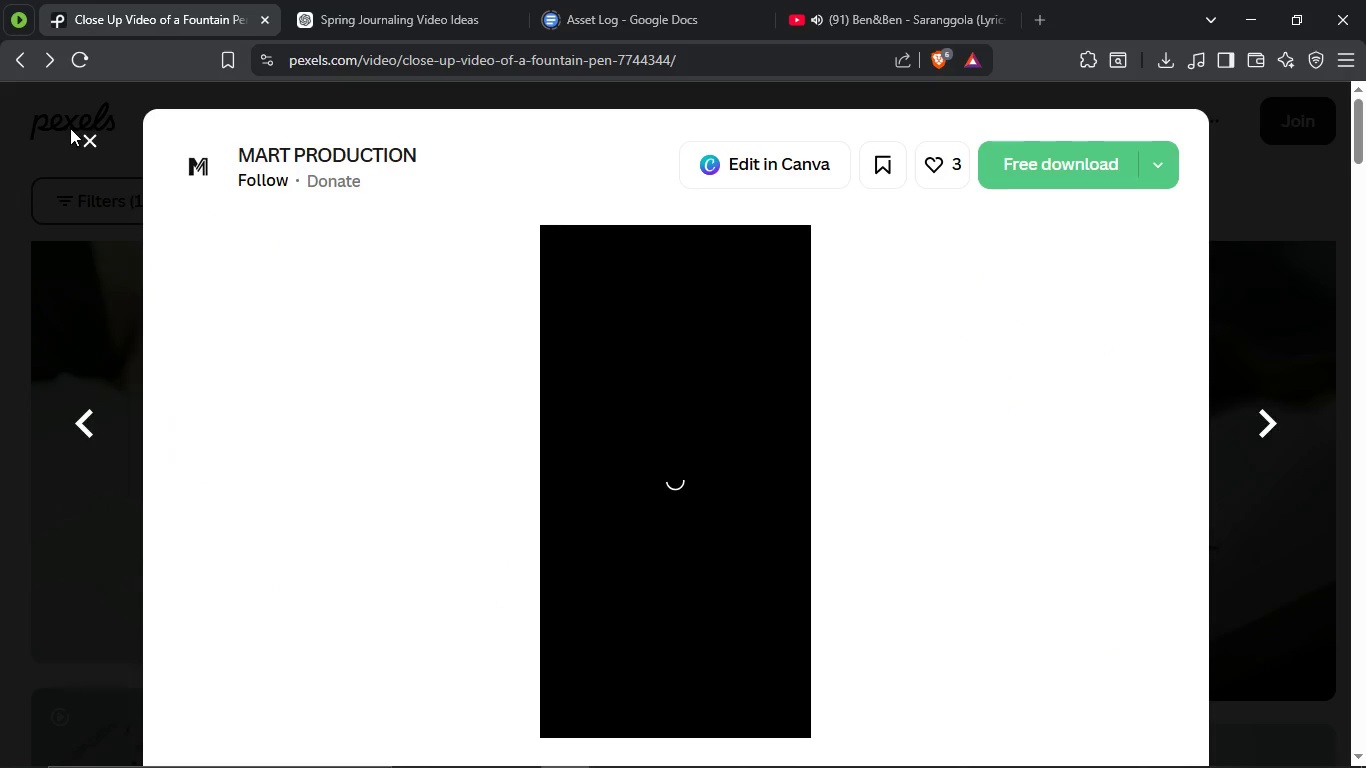 
left_click([92, 146])
 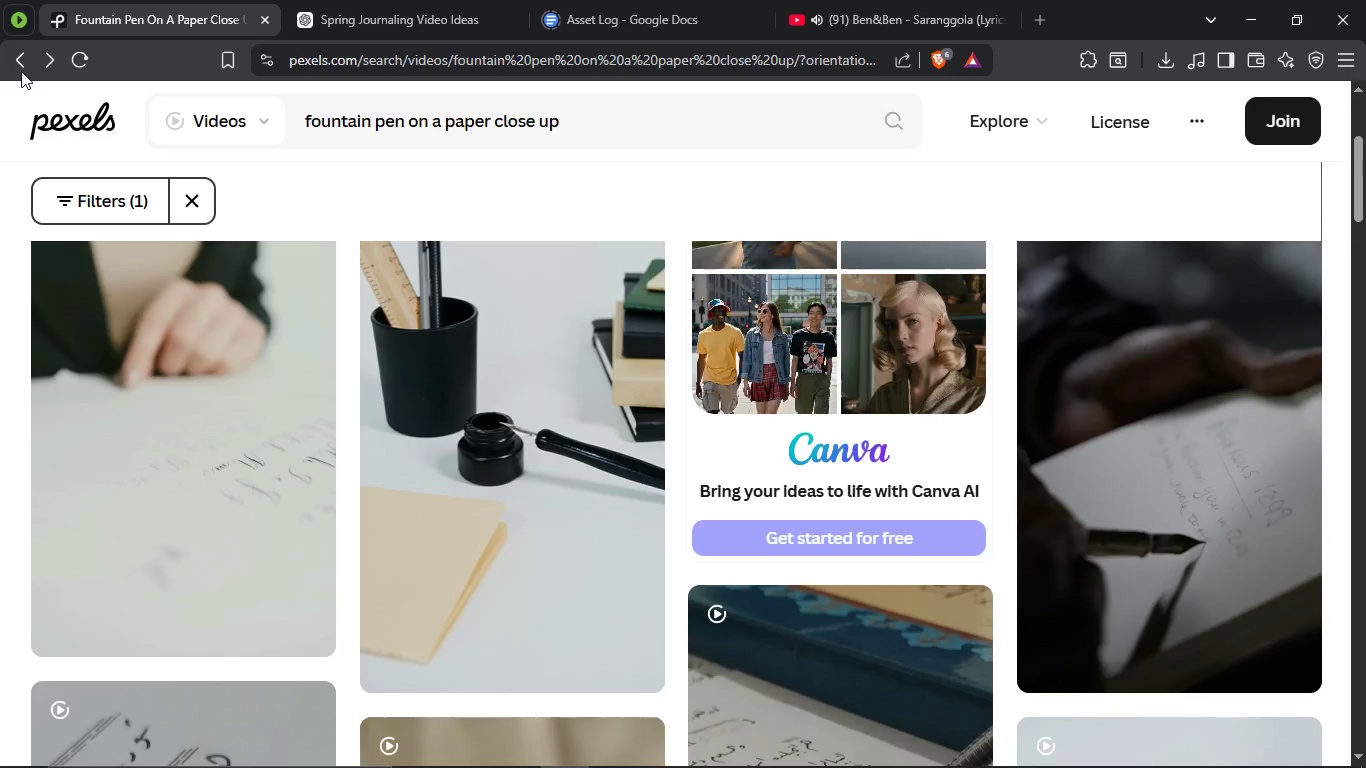 
left_click([24, 64])
 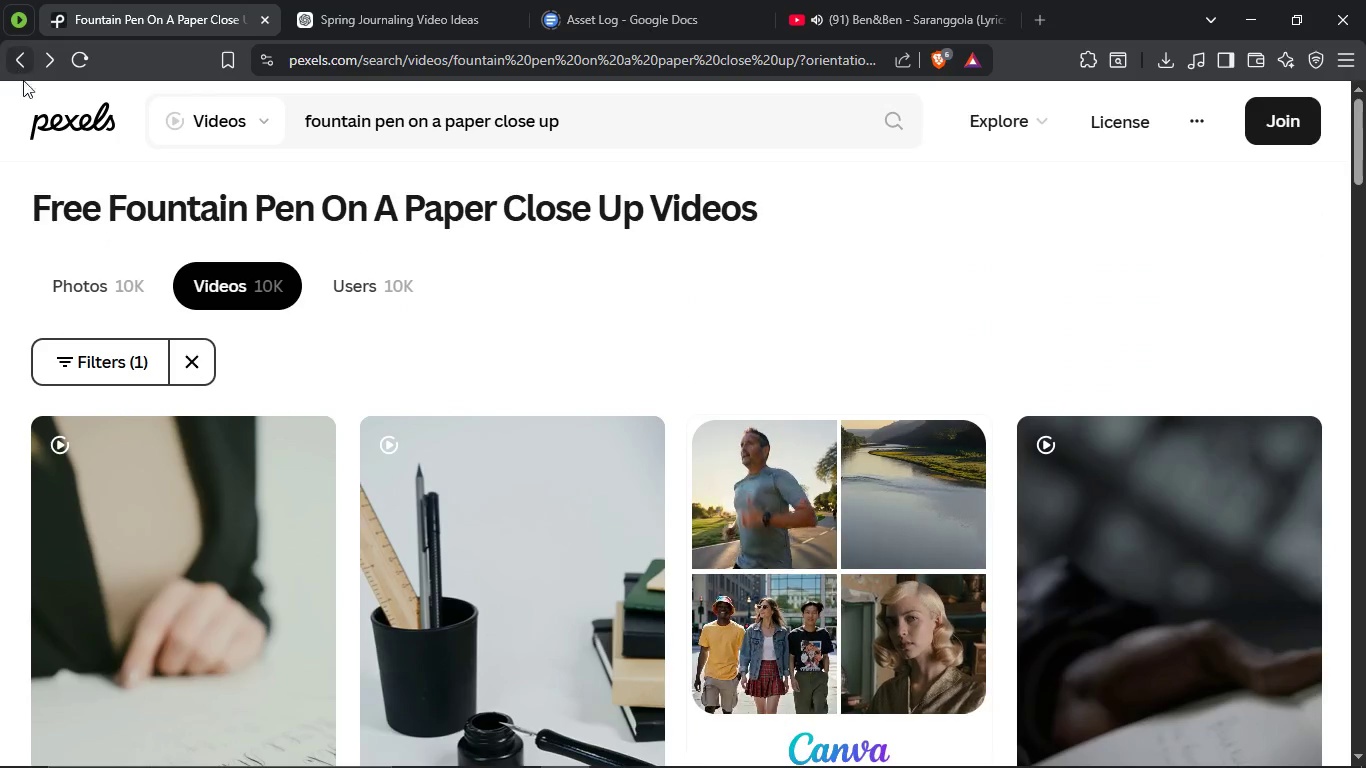 
scroll: coordinate [425, 479], scroll_direction: down, amount: 4.0
 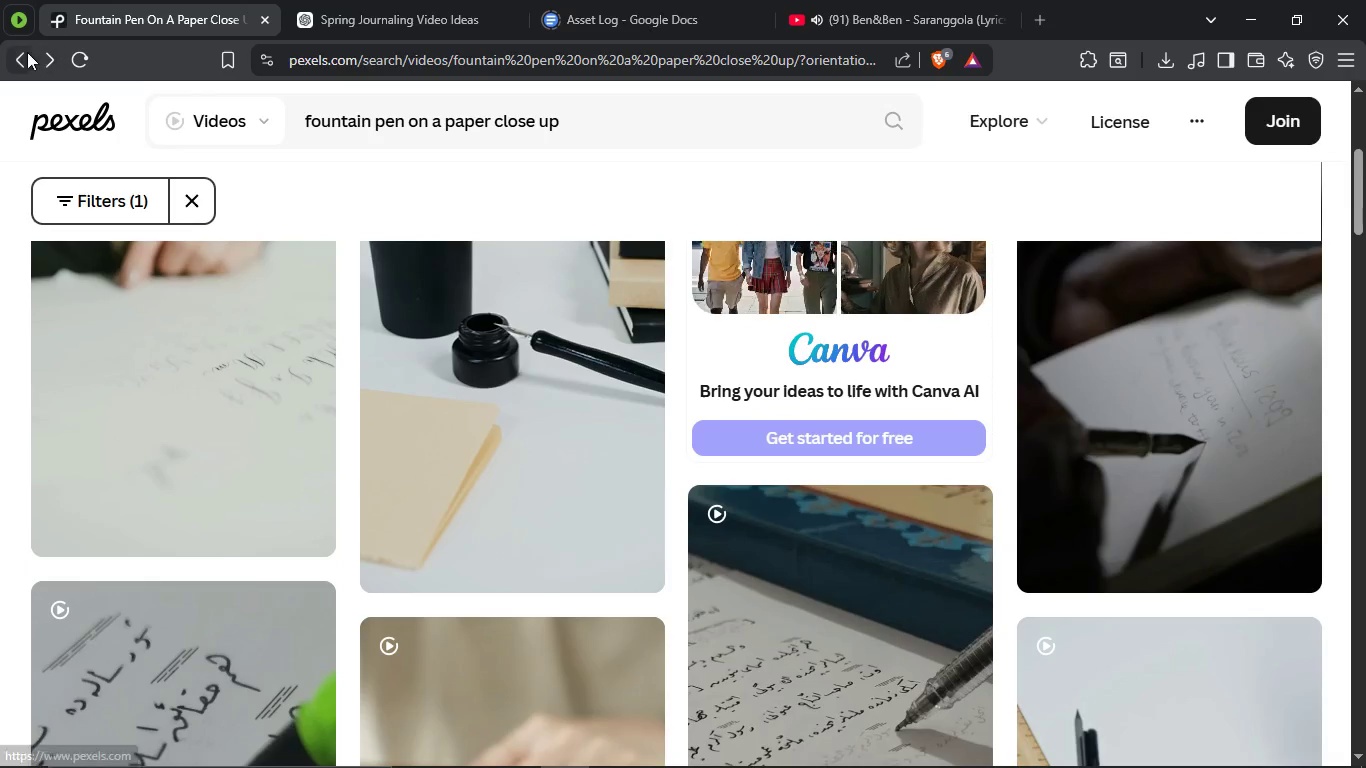 
left_click([24, 48])
 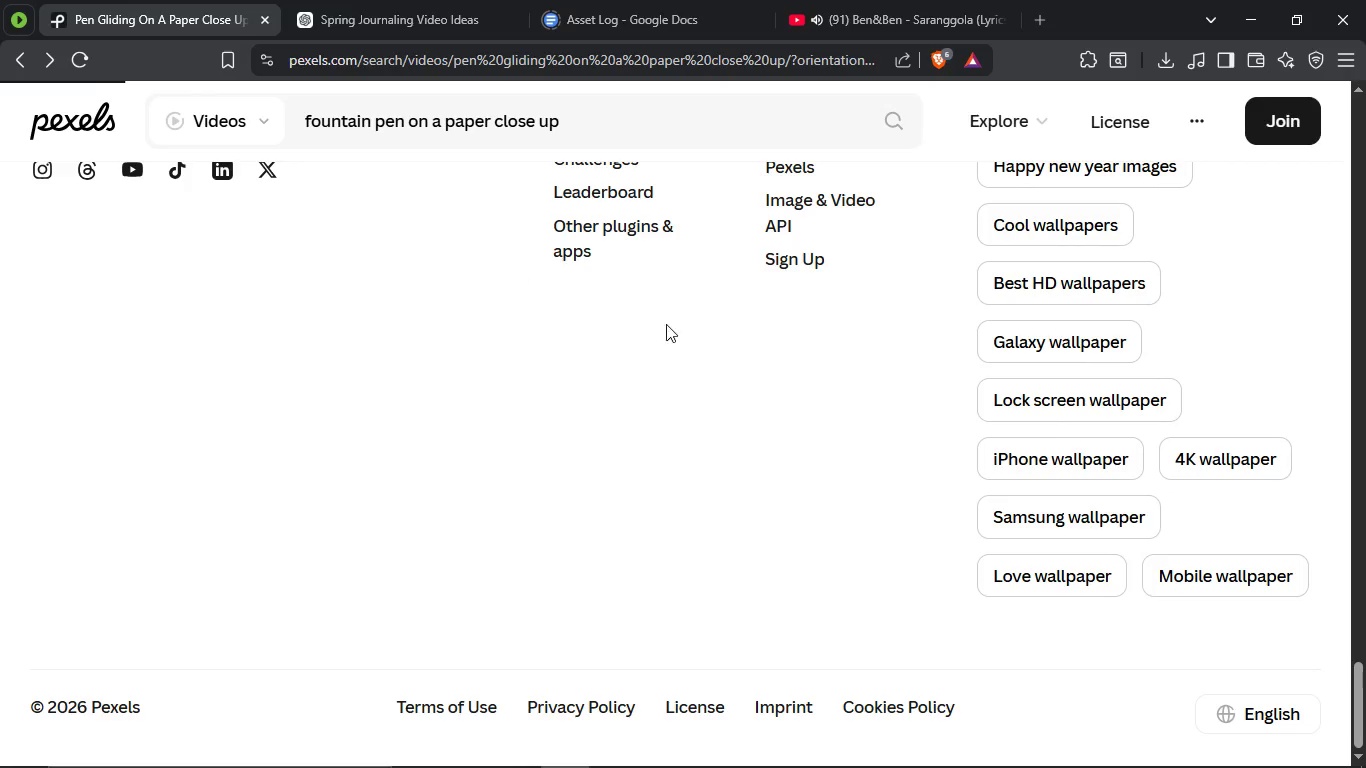 
scroll: coordinate [718, 413], scroll_direction: up, amount: 19.0
 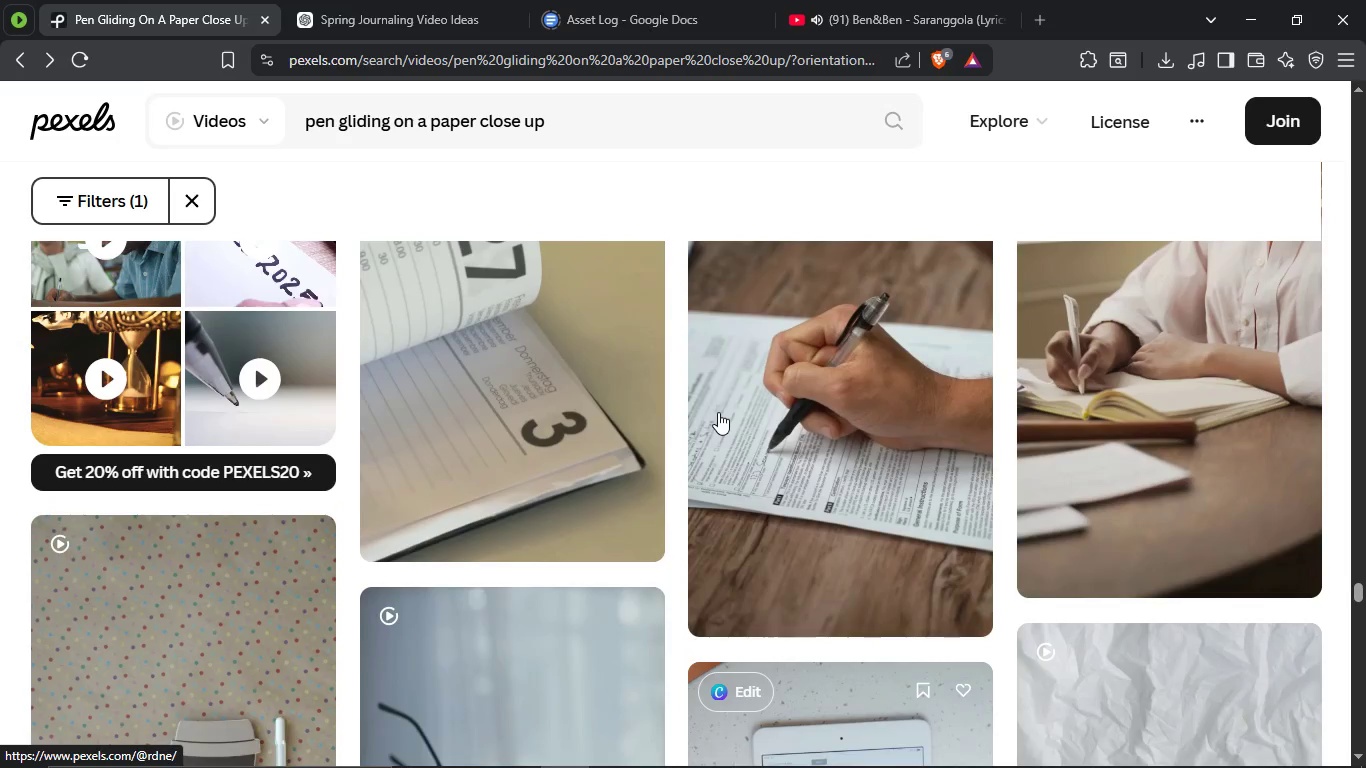 
scroll: coordinate [624, 400], scroll_direction: up, amount: 62.0
 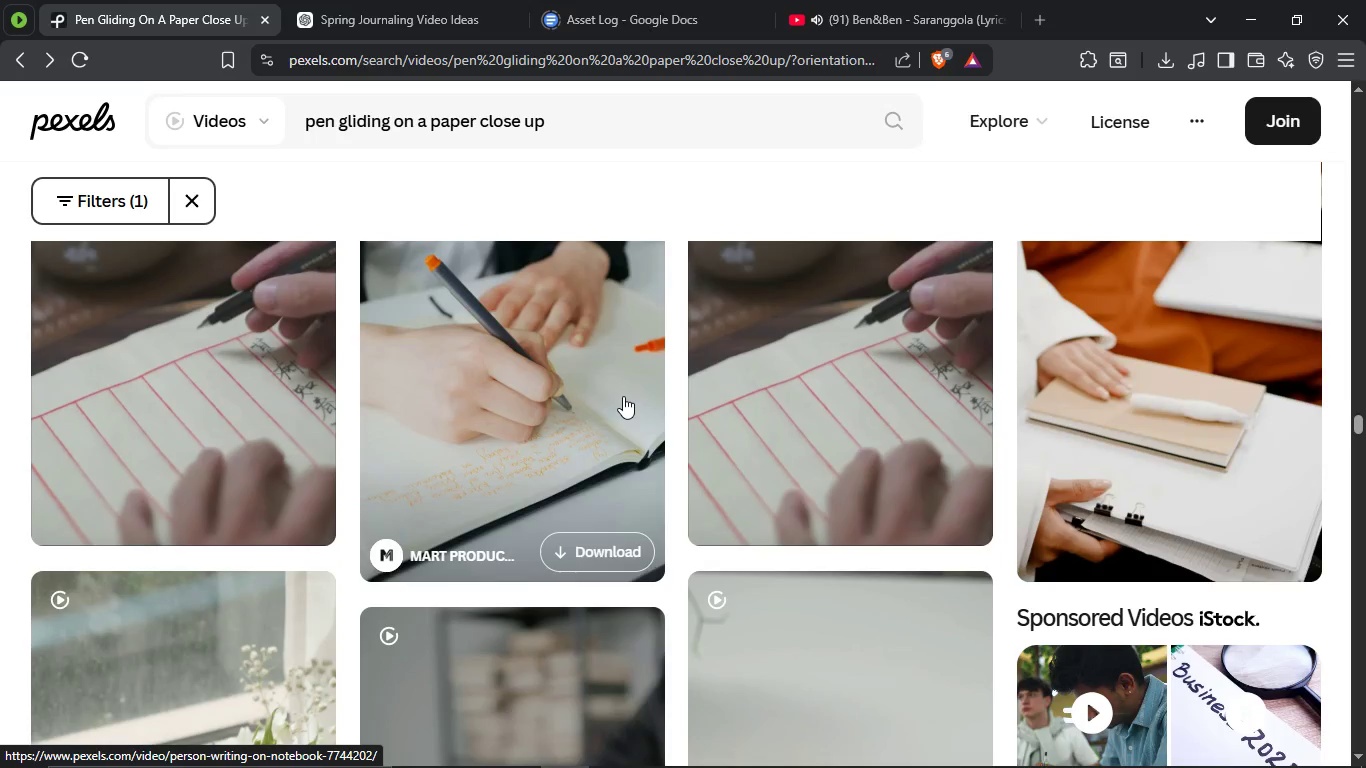 
scroll: coordinate [617, 389], scroll_direction: down, amount: 5.0
 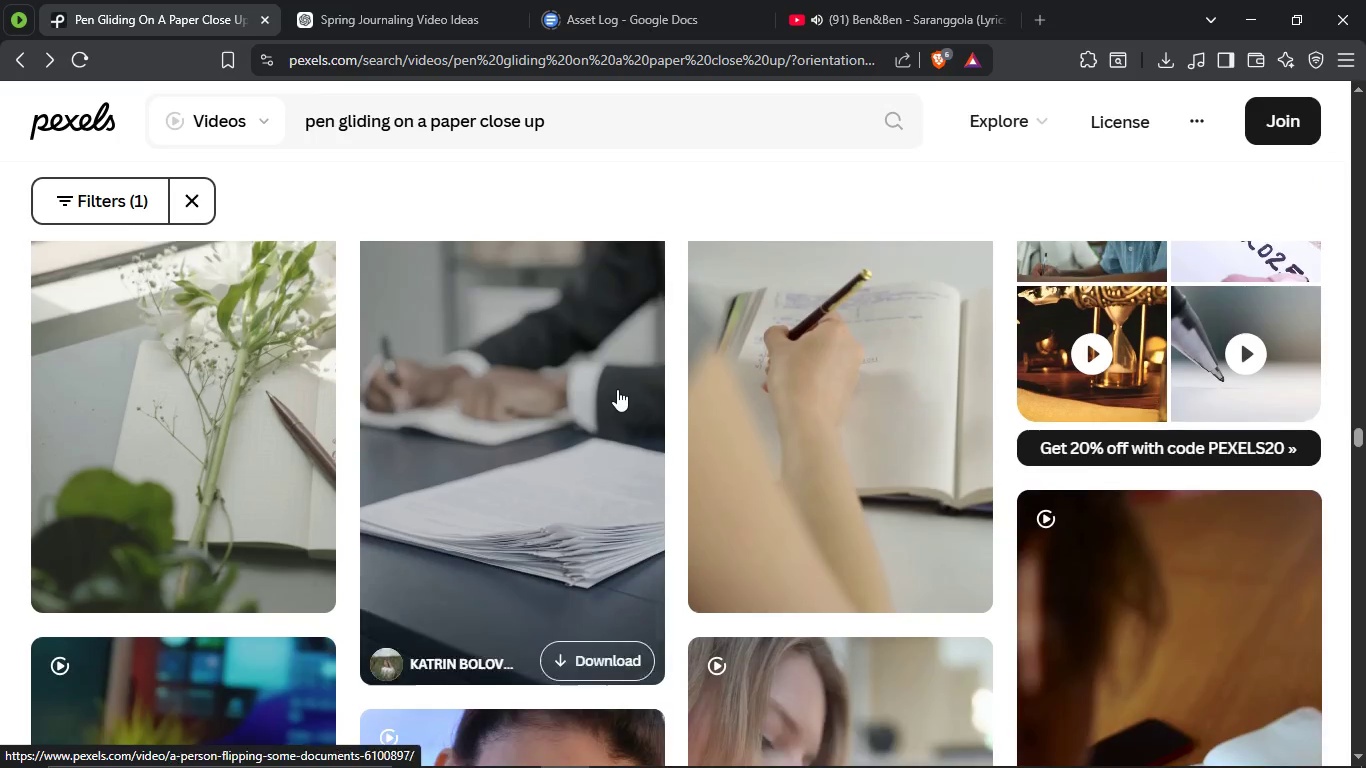 
scroll: coordinate [724, 380], scroll_direction: up, amount: 75.0
 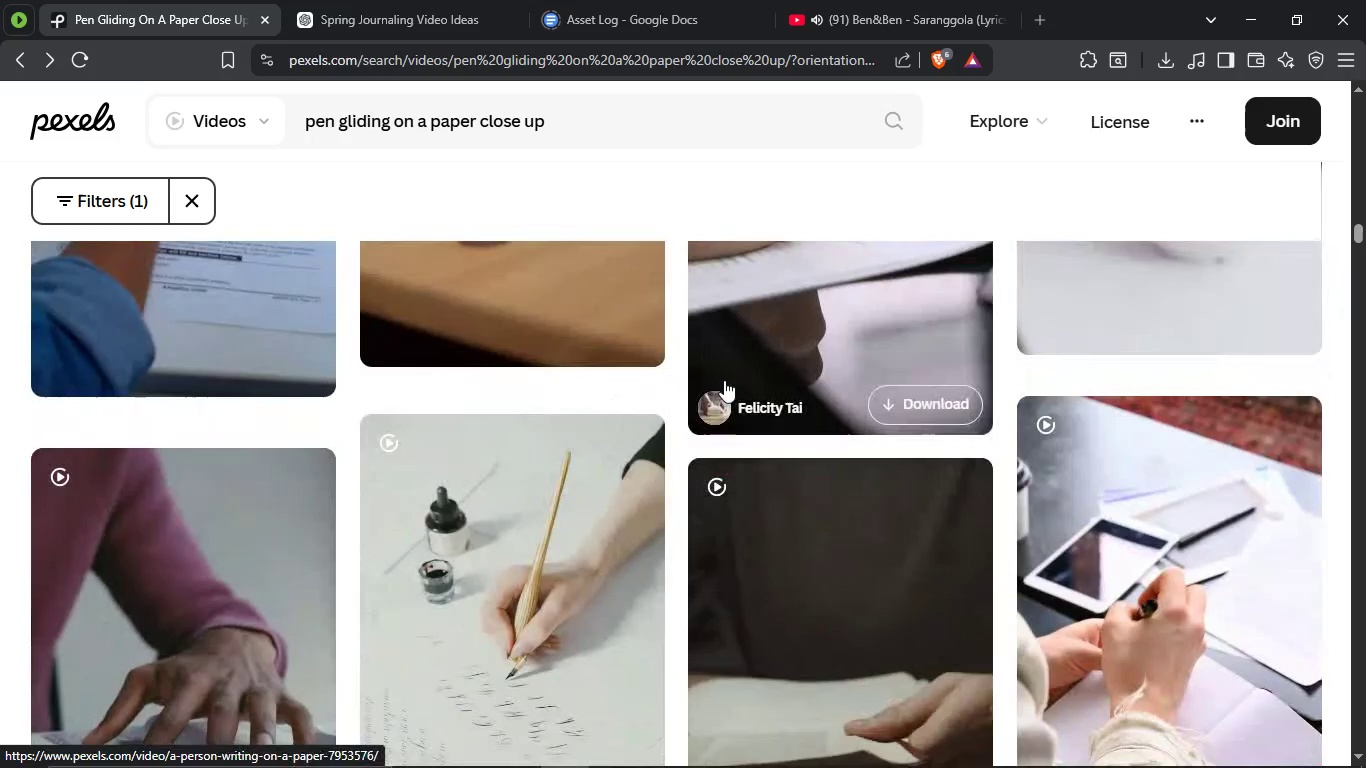 
scroll: coordinate [726, 380], scroll_direction: up, amount: 43.0
 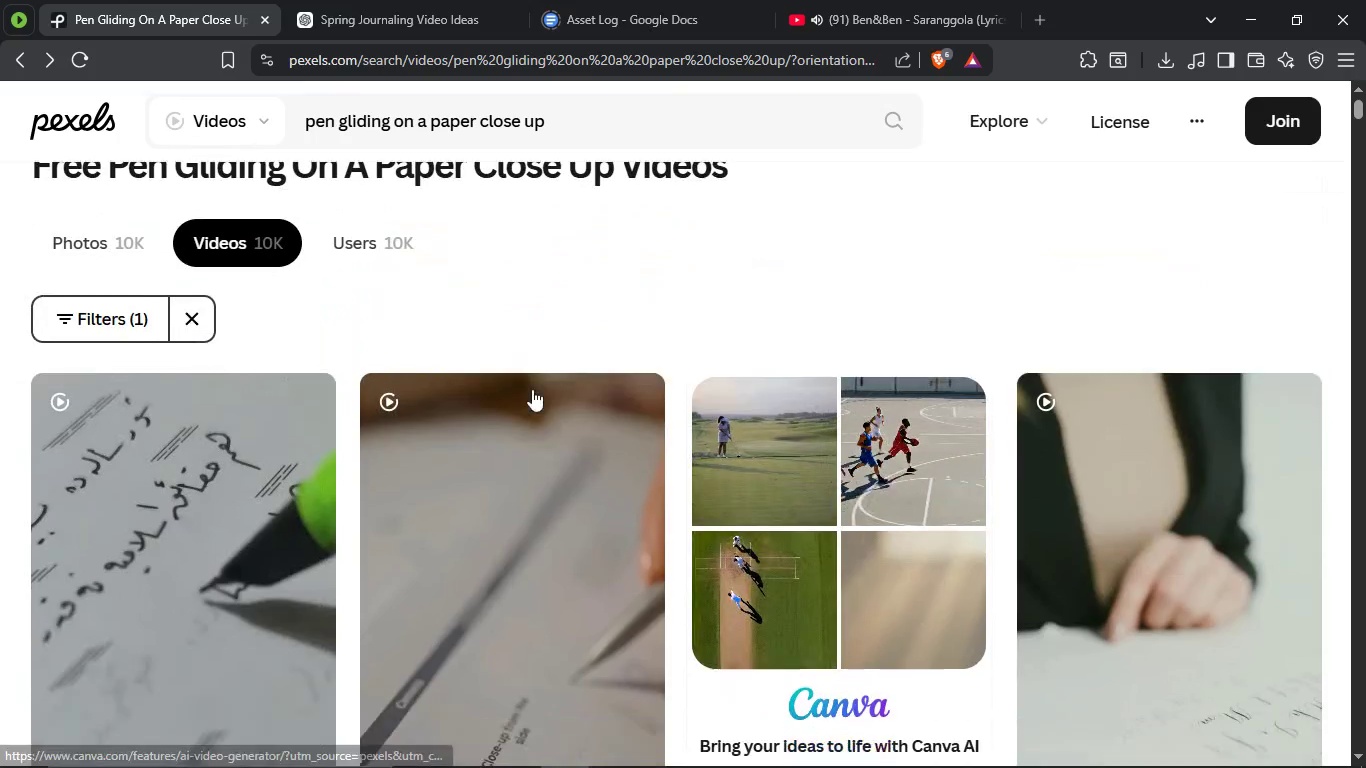 
scroll: coordinate [537, 385], scroll_direction: down, amount: 3.0
 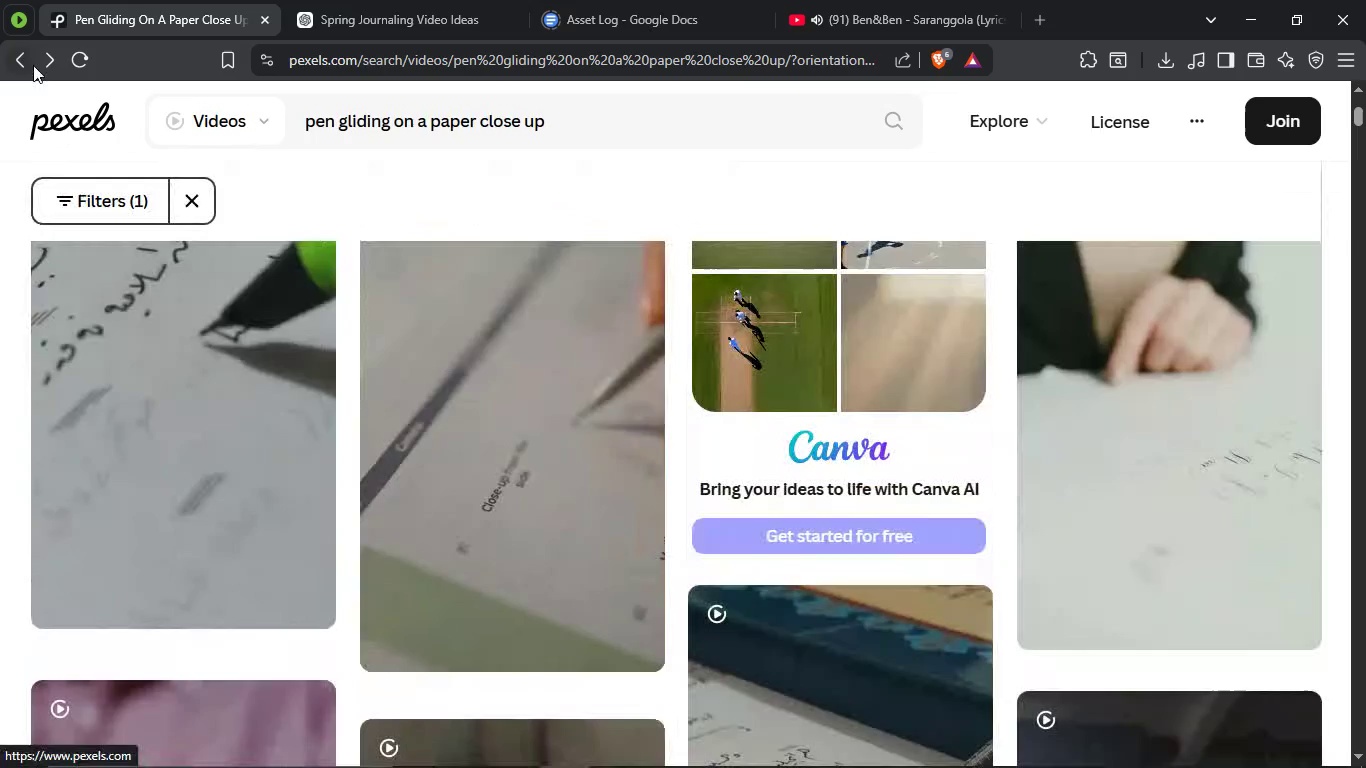 
left_click([33, 65])
 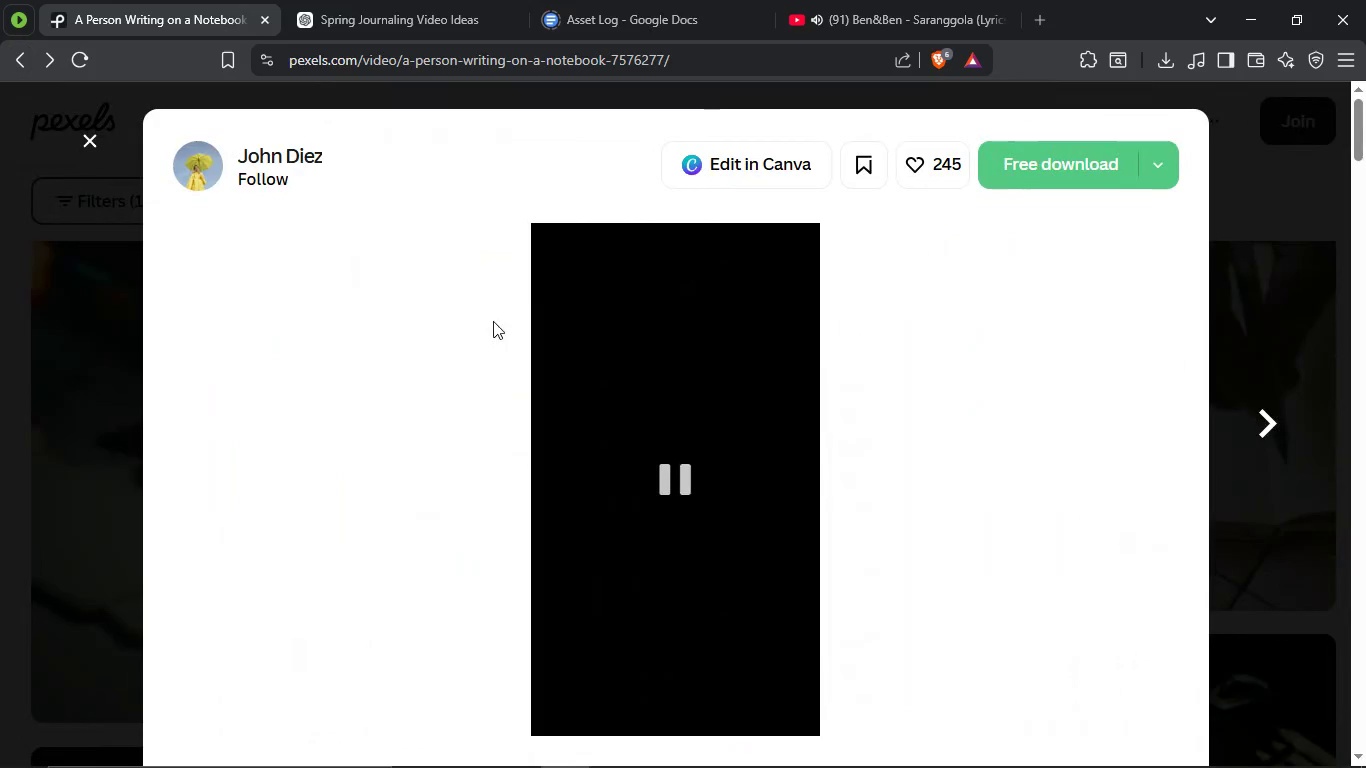 
mouse_move([673, 390])
 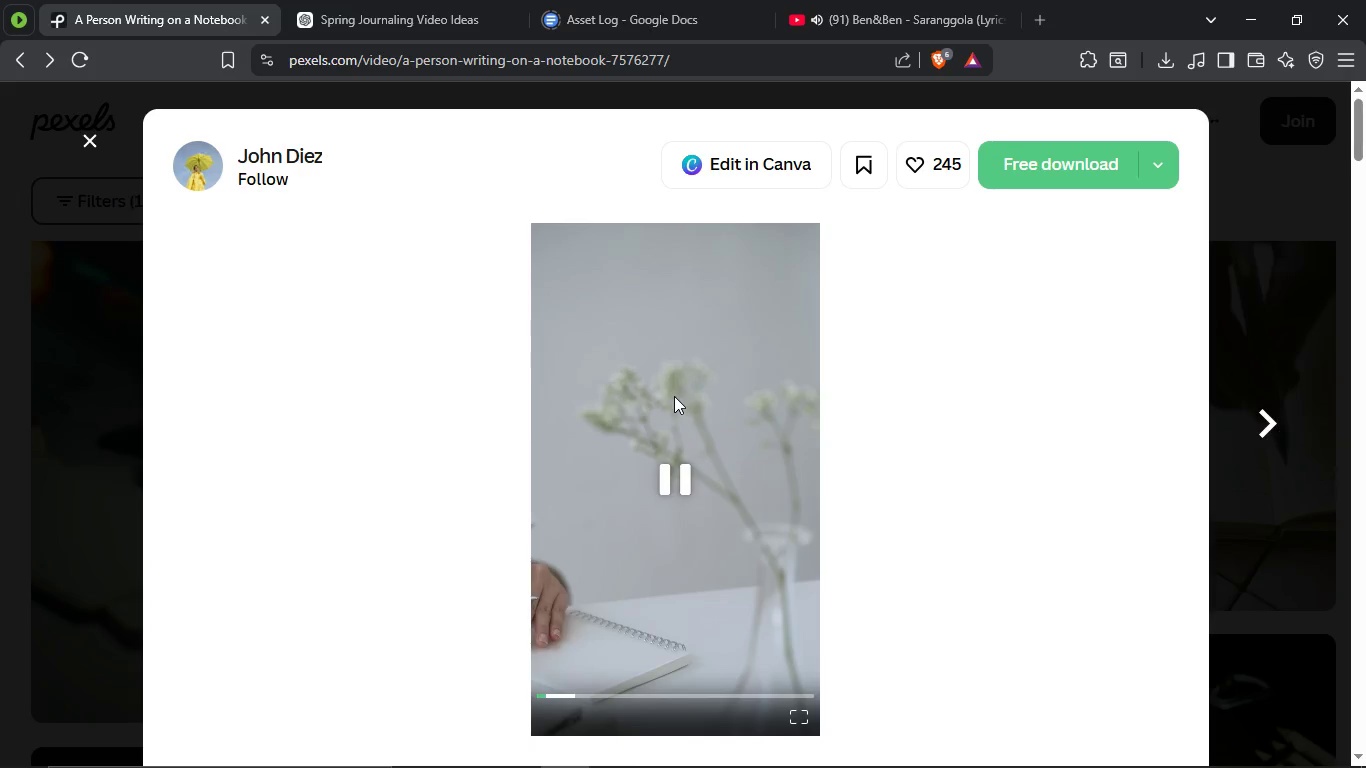 
scroll: coordinate [999, 470], scroll_direction: down, amount: 22.0
 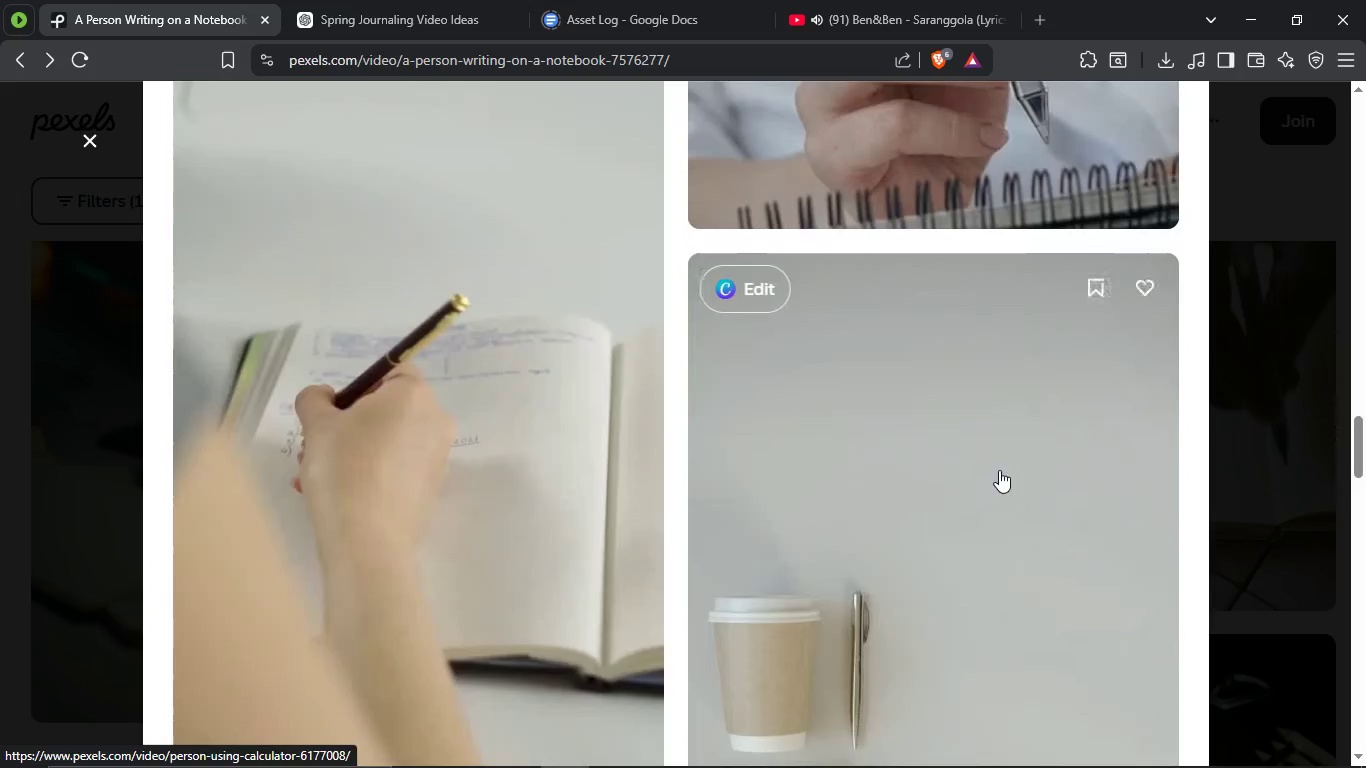 
left_click([974, 300])
 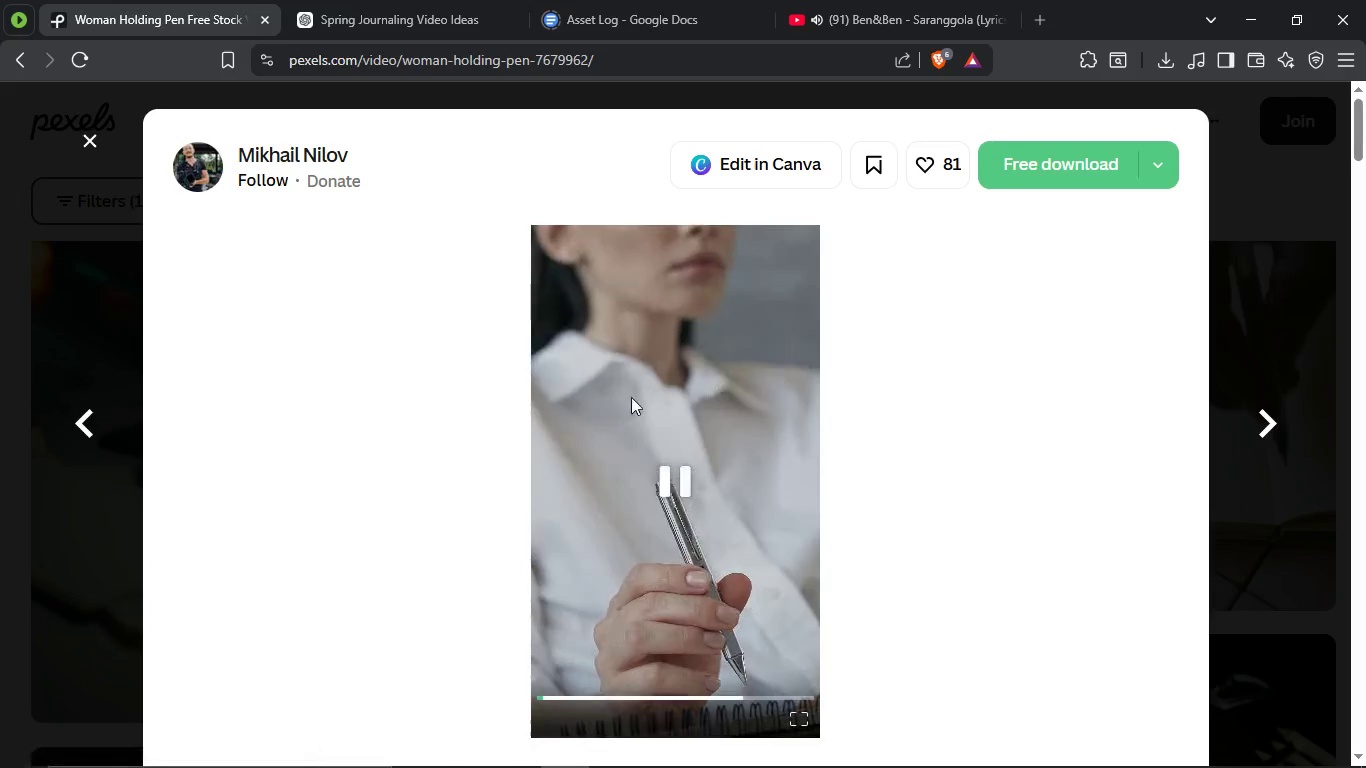 
scroll: coordinate [974, 317], scroll_direction: up, amount: 3.0
 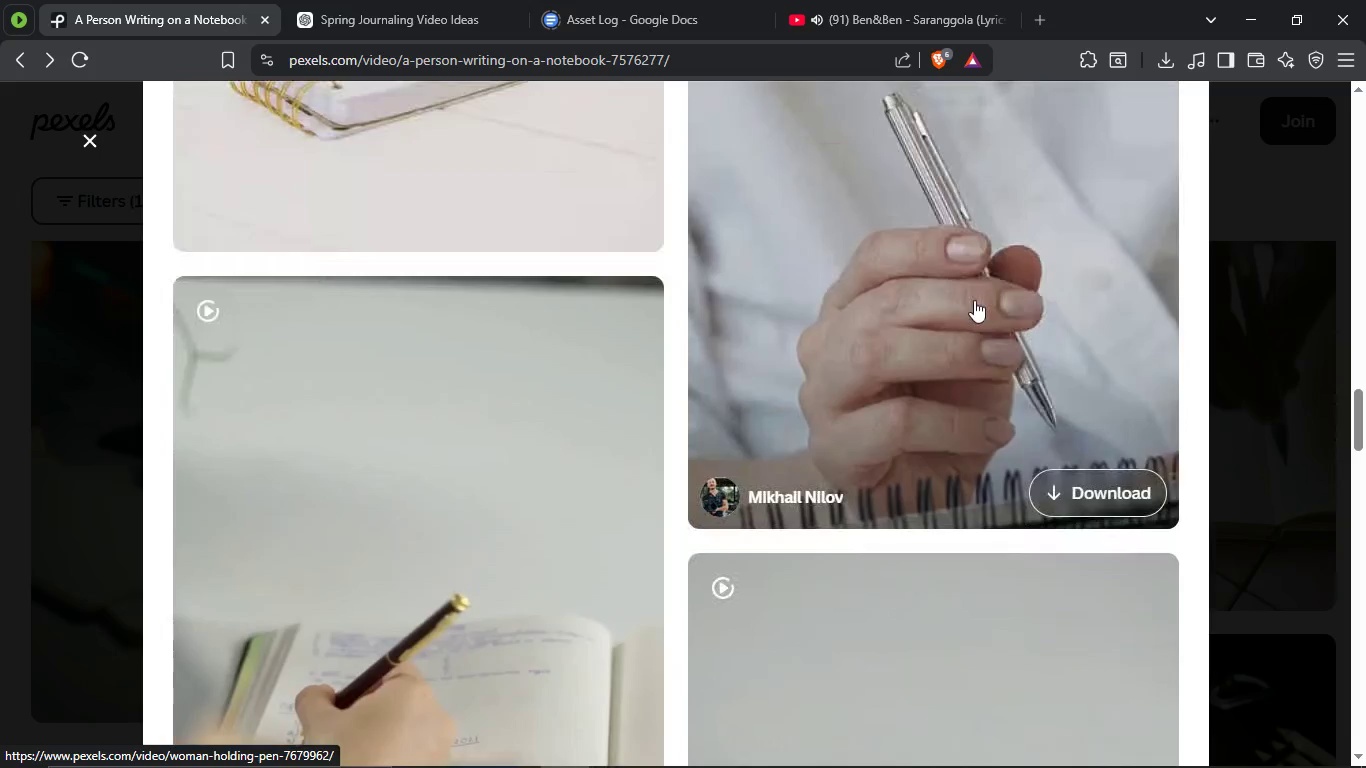 
scroll: coordinate [619, 511], scroll_direction: down, amount: 39.0
 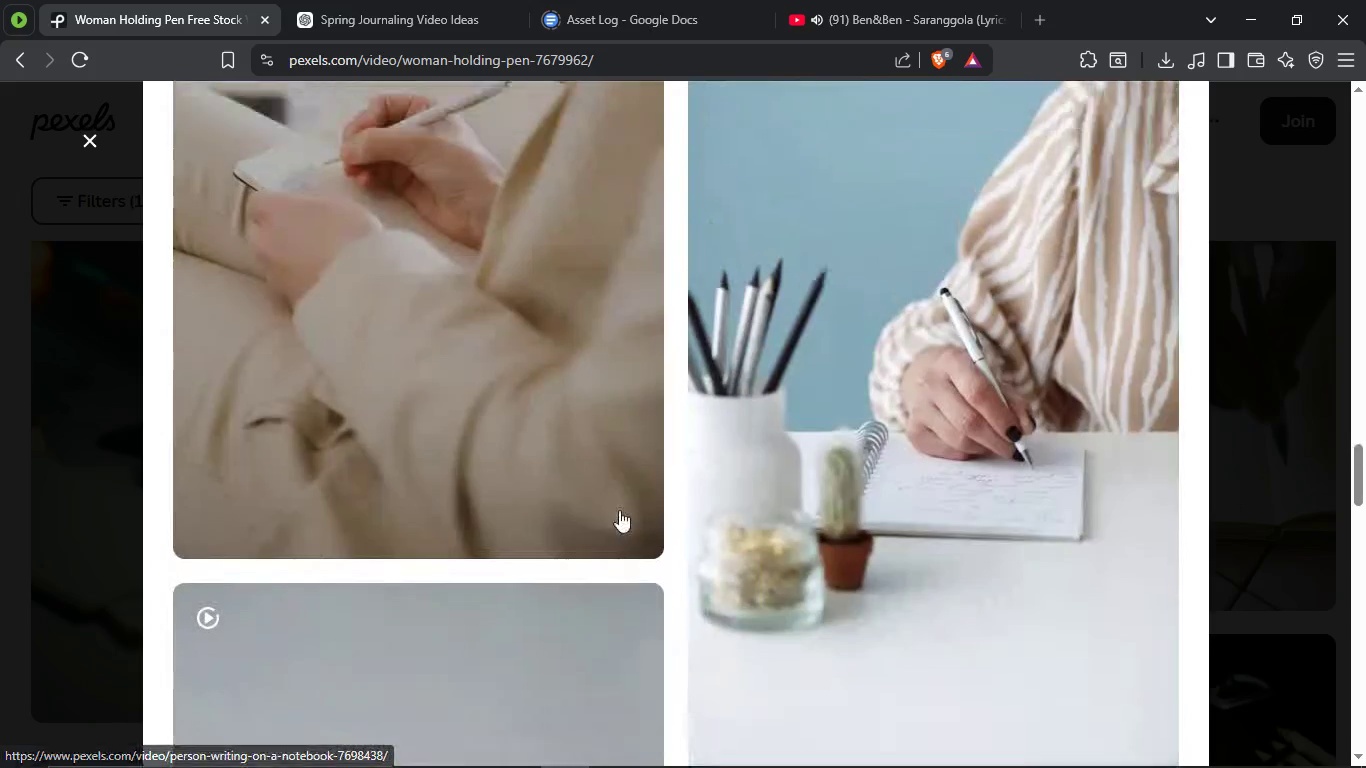 
scroll: coordinate [619, 510], scroll_direction: up, amount: 3.0
 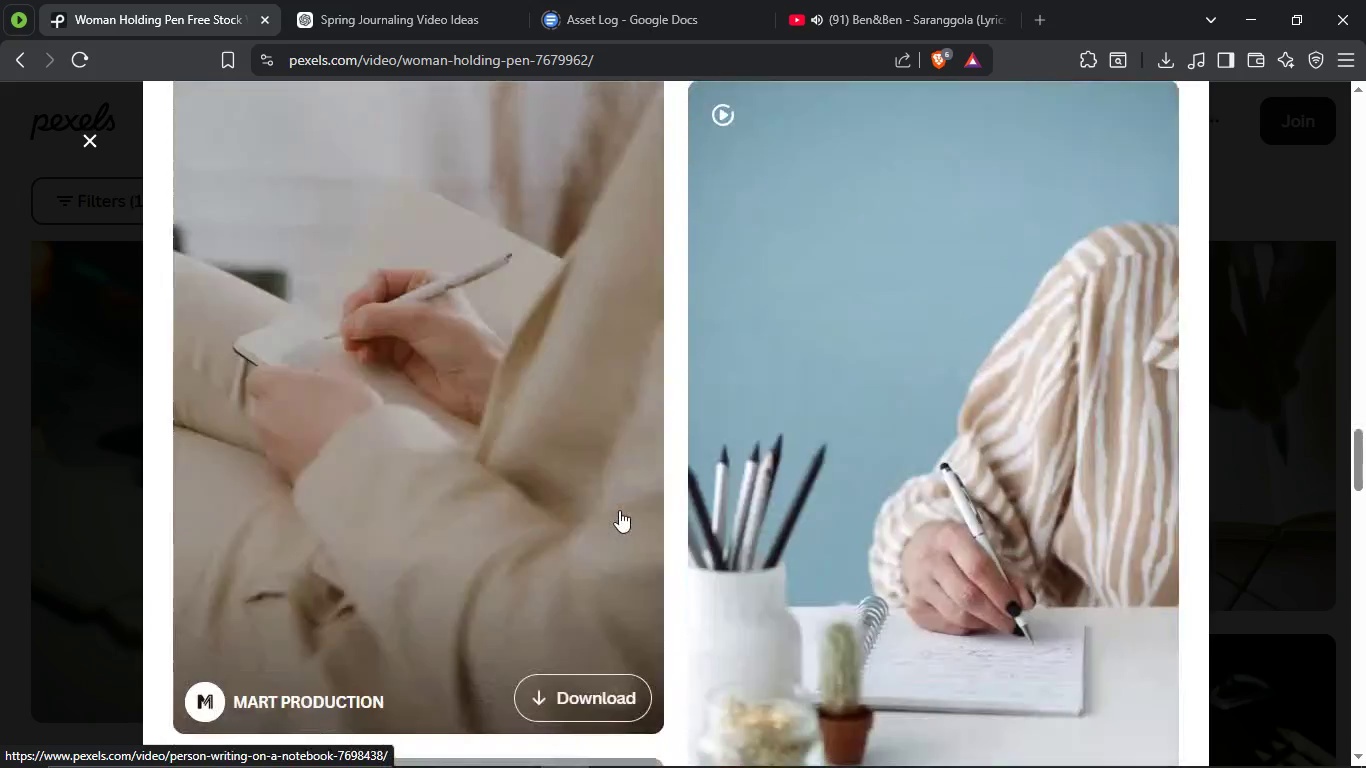 
scroll: coordinate [617, 456], scroll_direction: down, amount: 32.0
 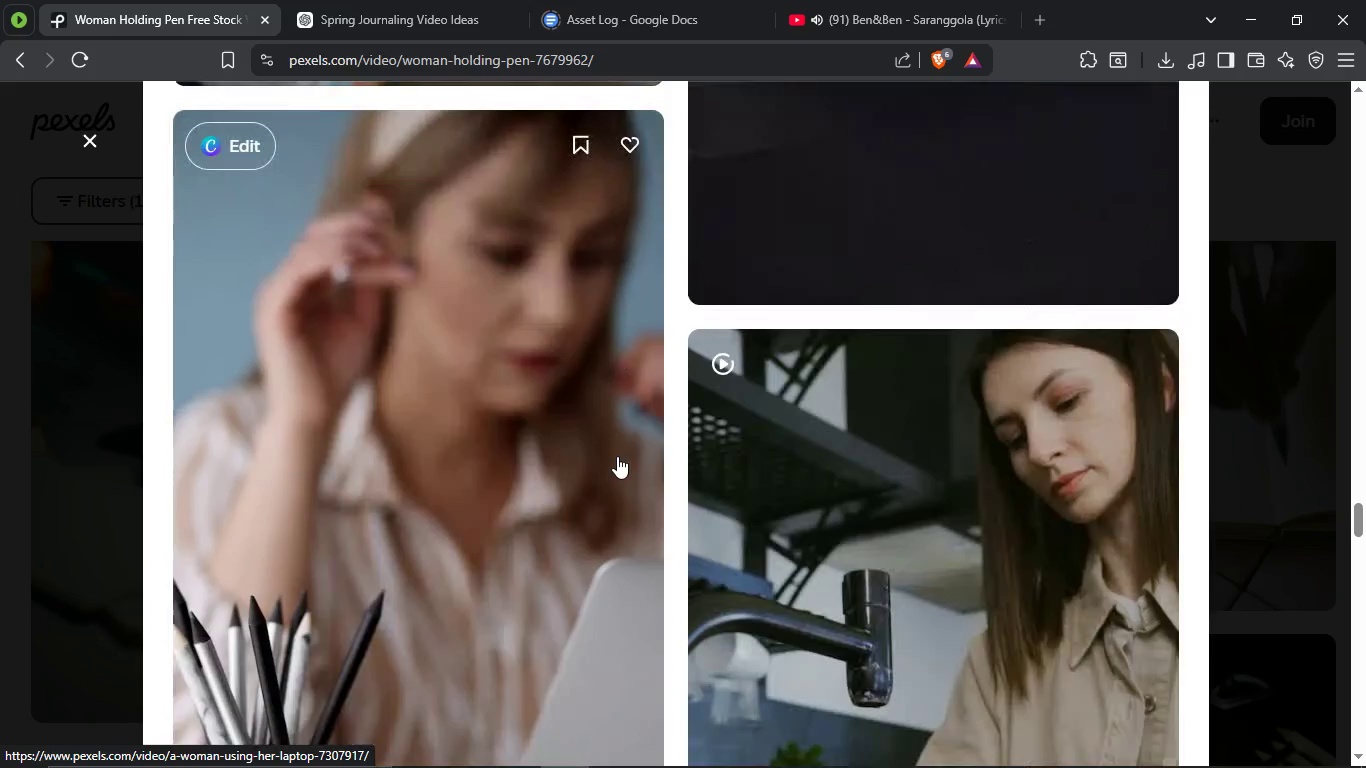 
scroll: coordinate [615, 476], scroll_direction: down, amount: 29.0
 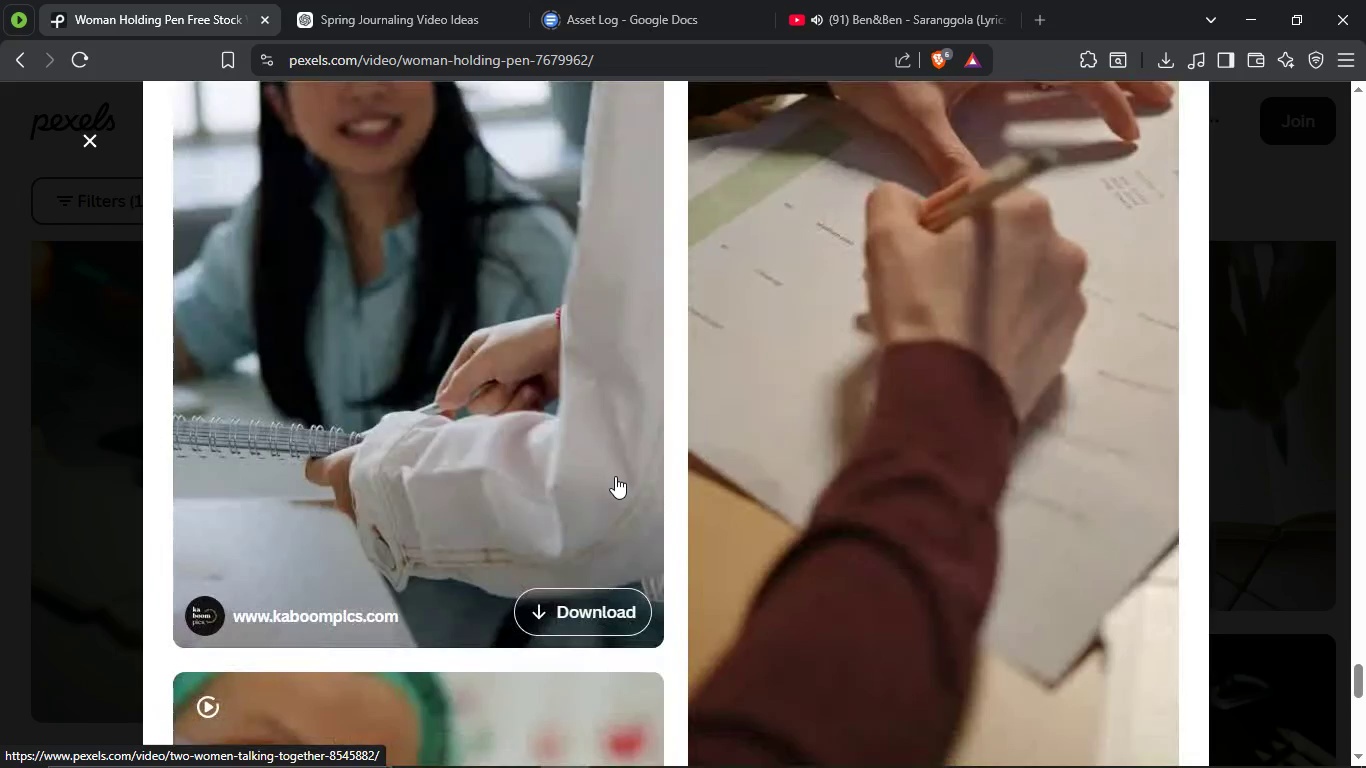 
scroll: coordinate [679, 379], scroll_direction: down, amount: 67.0
 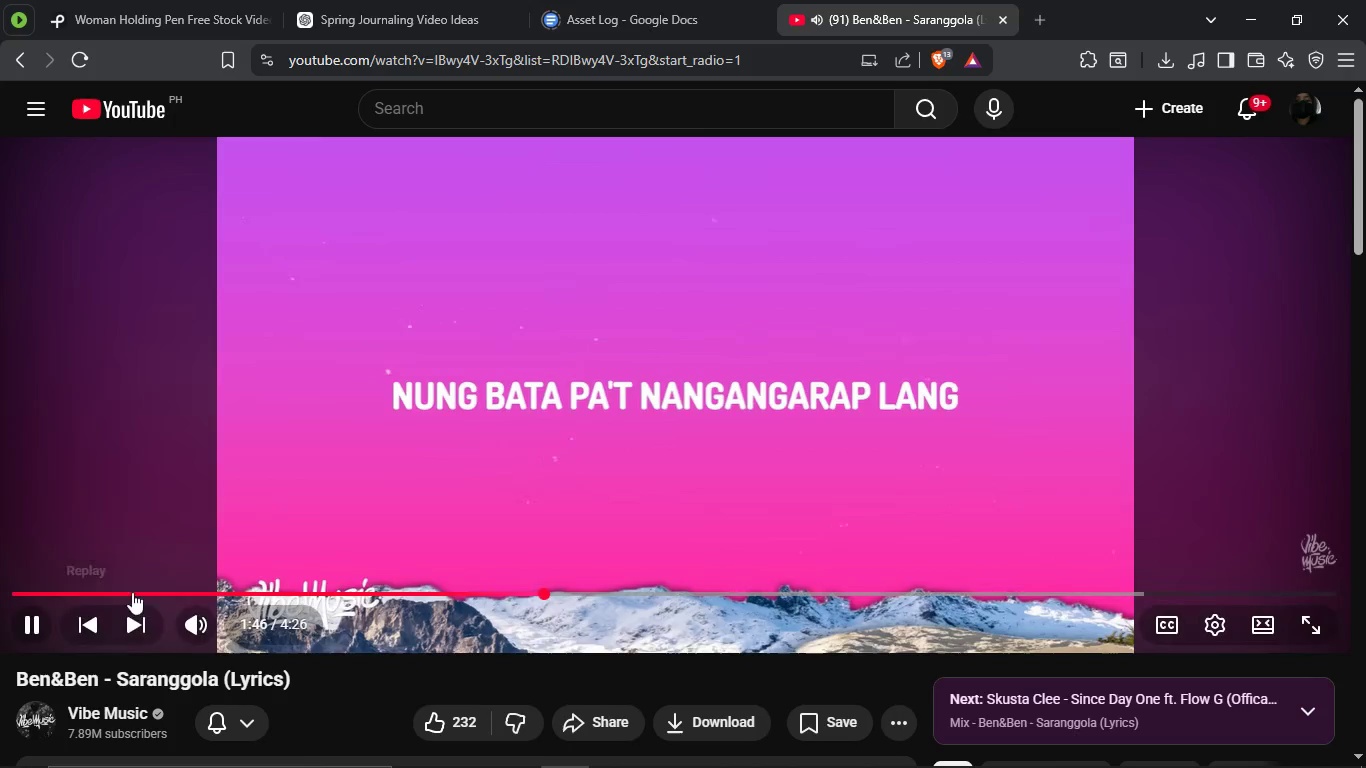 
left_click([375, 589])
 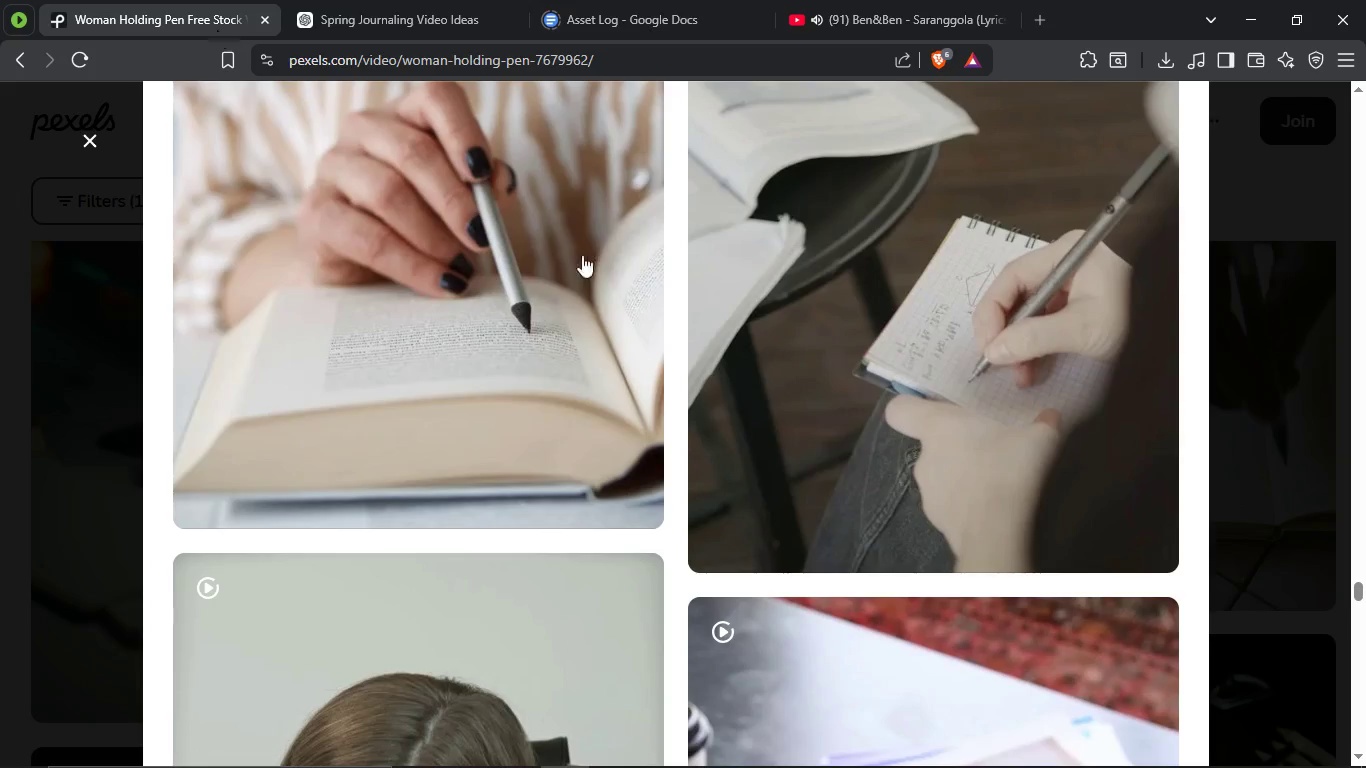 
scroll: coordinate [186, 421], scroll_direction: down, amount: 105.0
 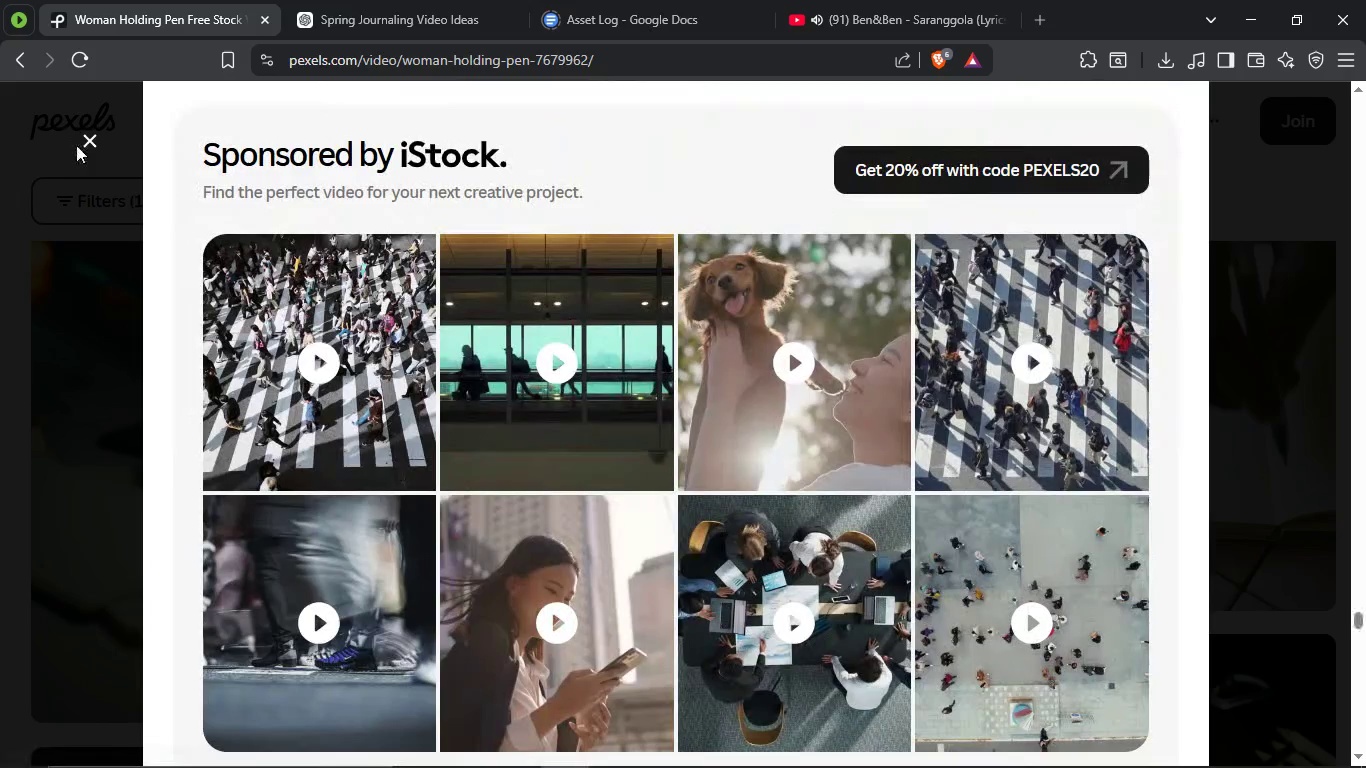 
left_click([98, 147])
 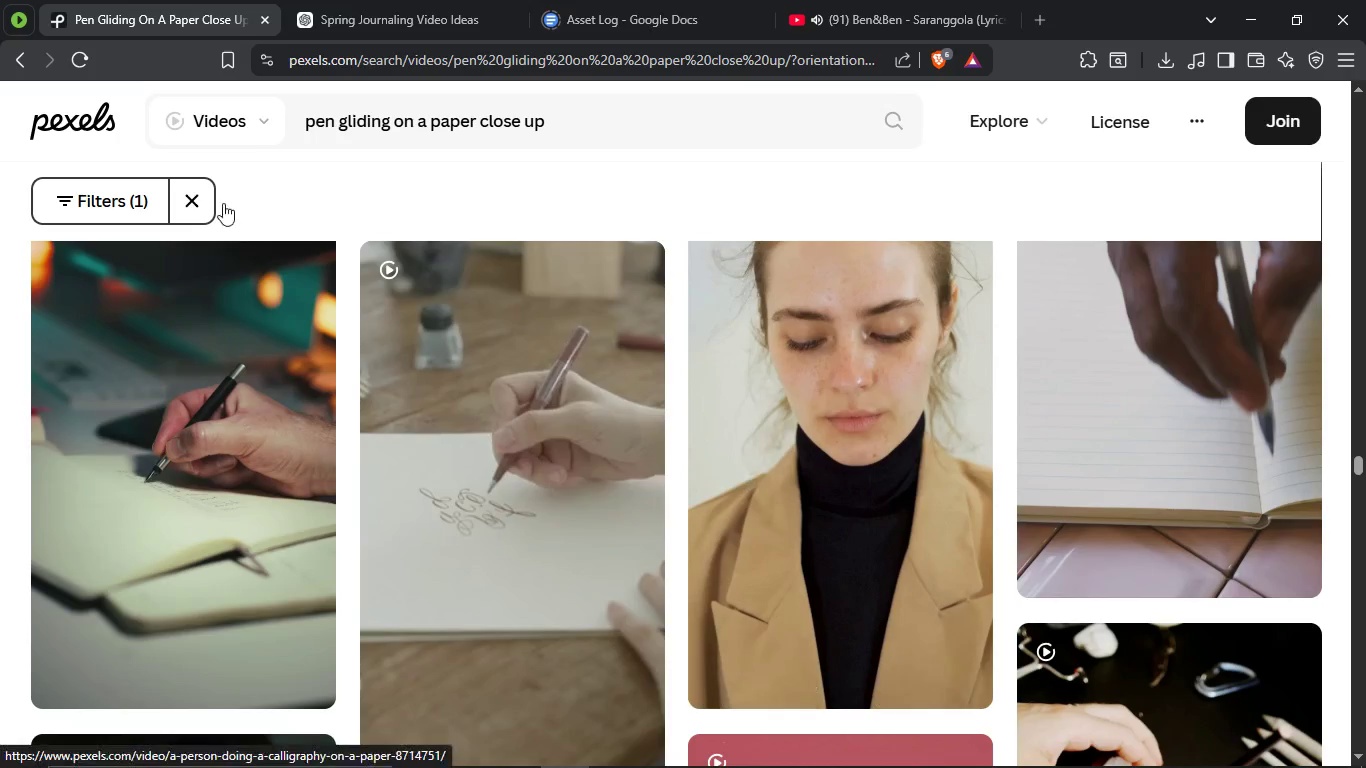 
scroll: coordinate [727, 437], scroll_direction: down, amount: 34.0
 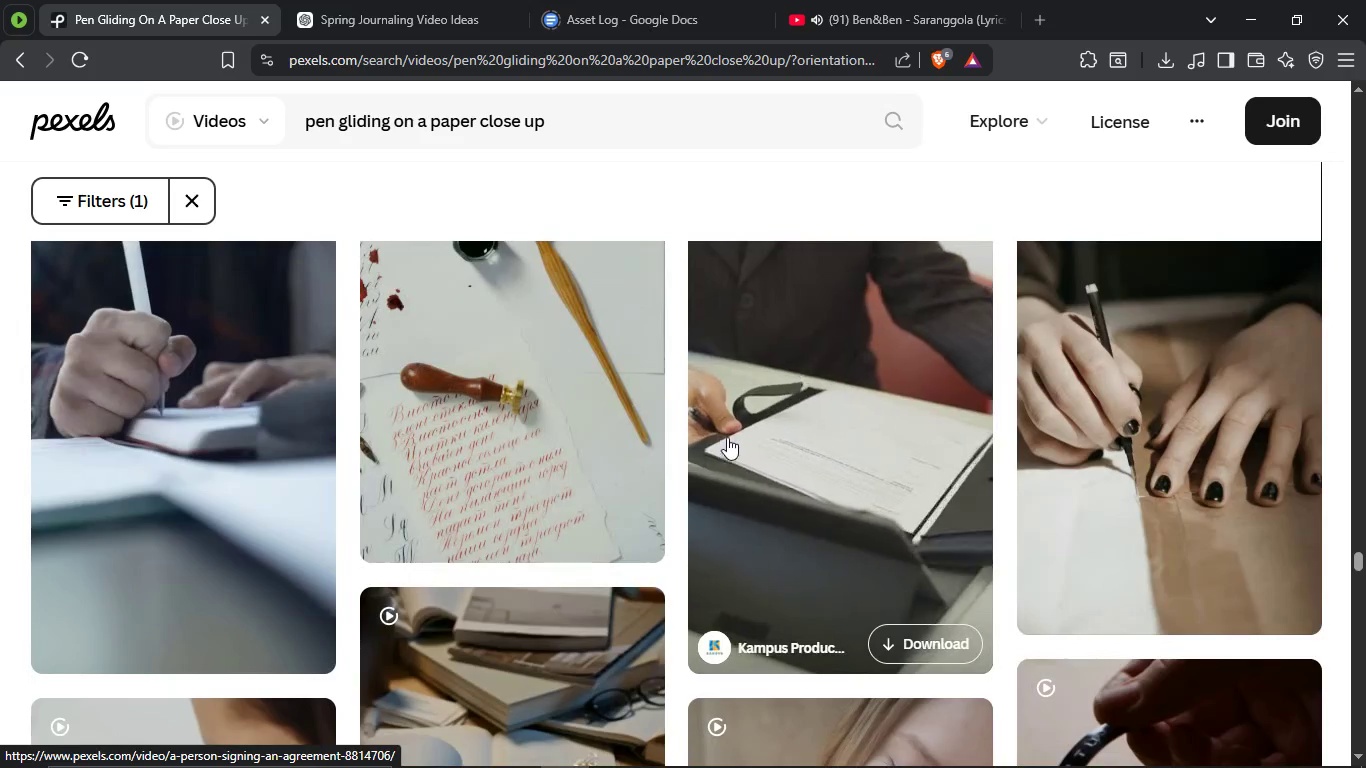 
scroll: coordinate [666, 643], scroll_direction: down, amount: 19.0
 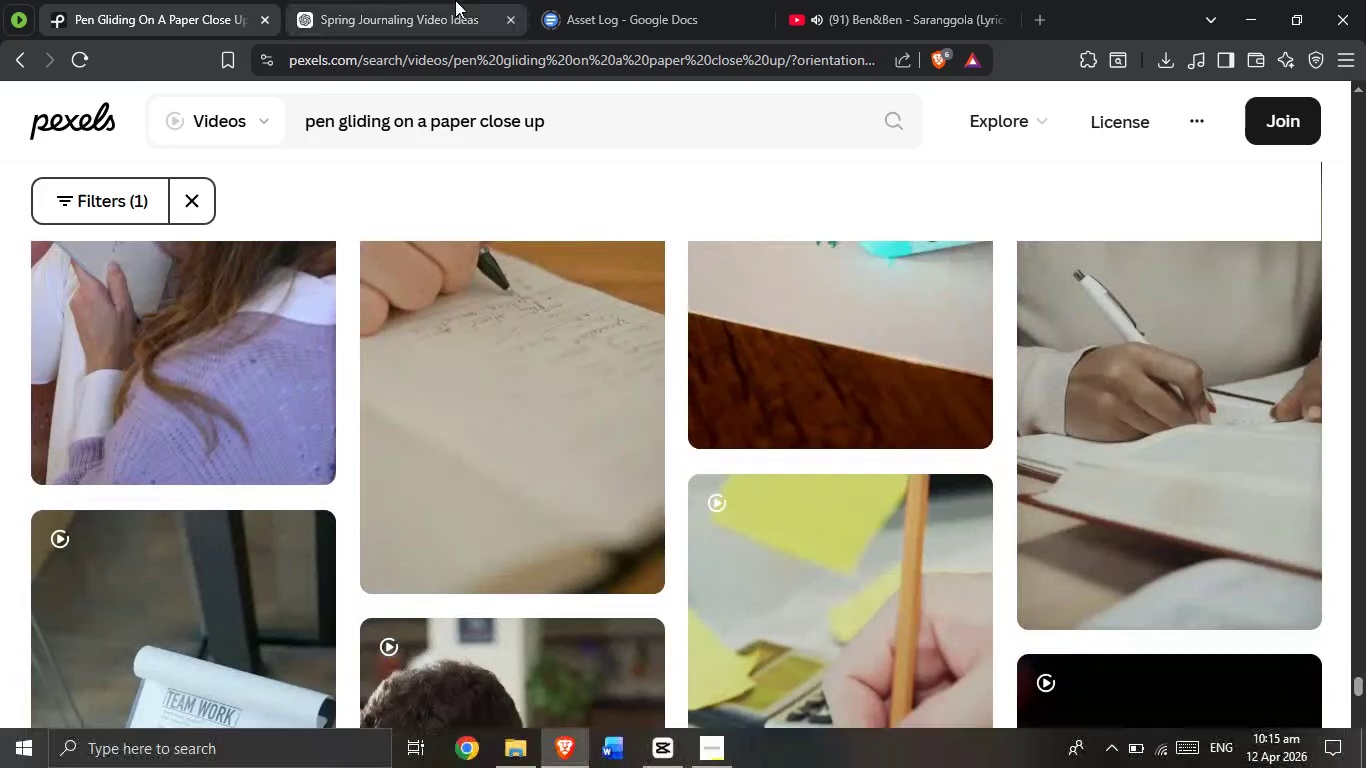 
left_click([438, 0])
 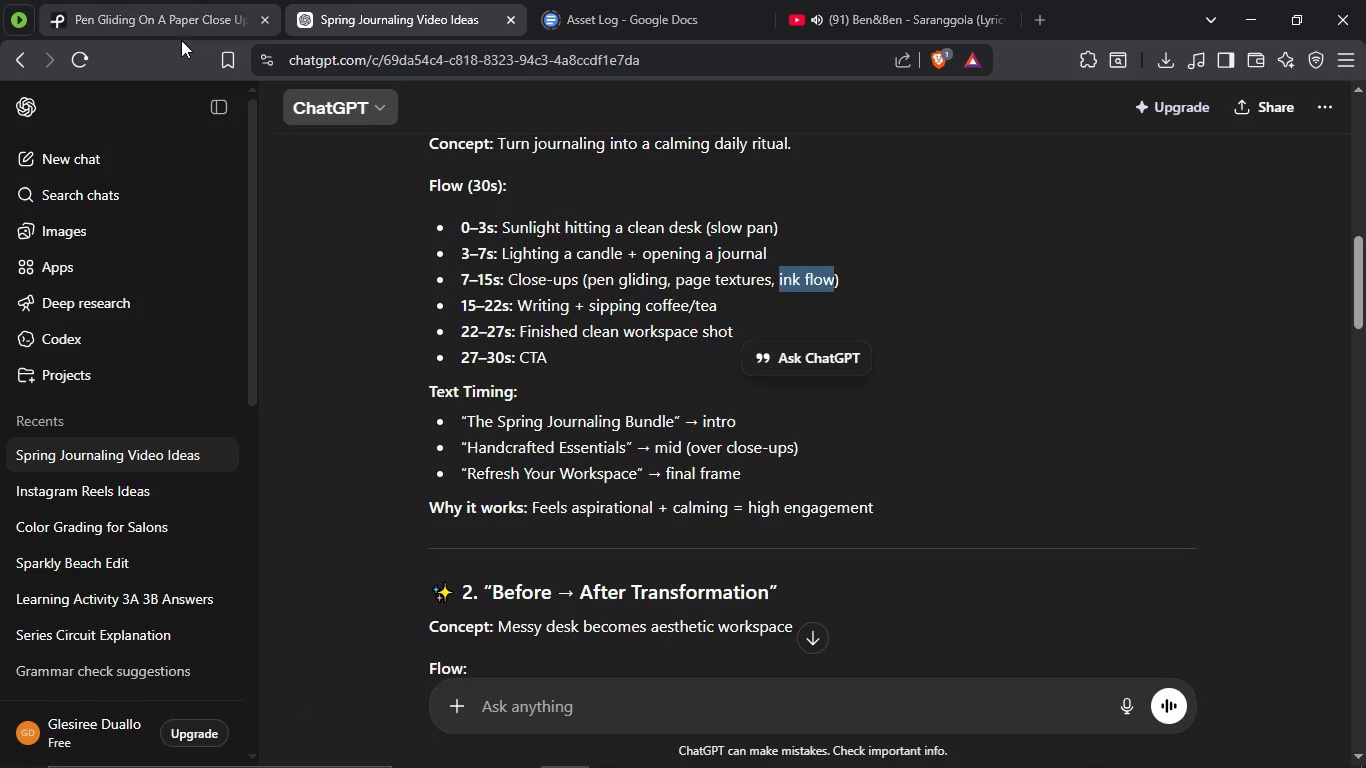 
wait(8.0)
 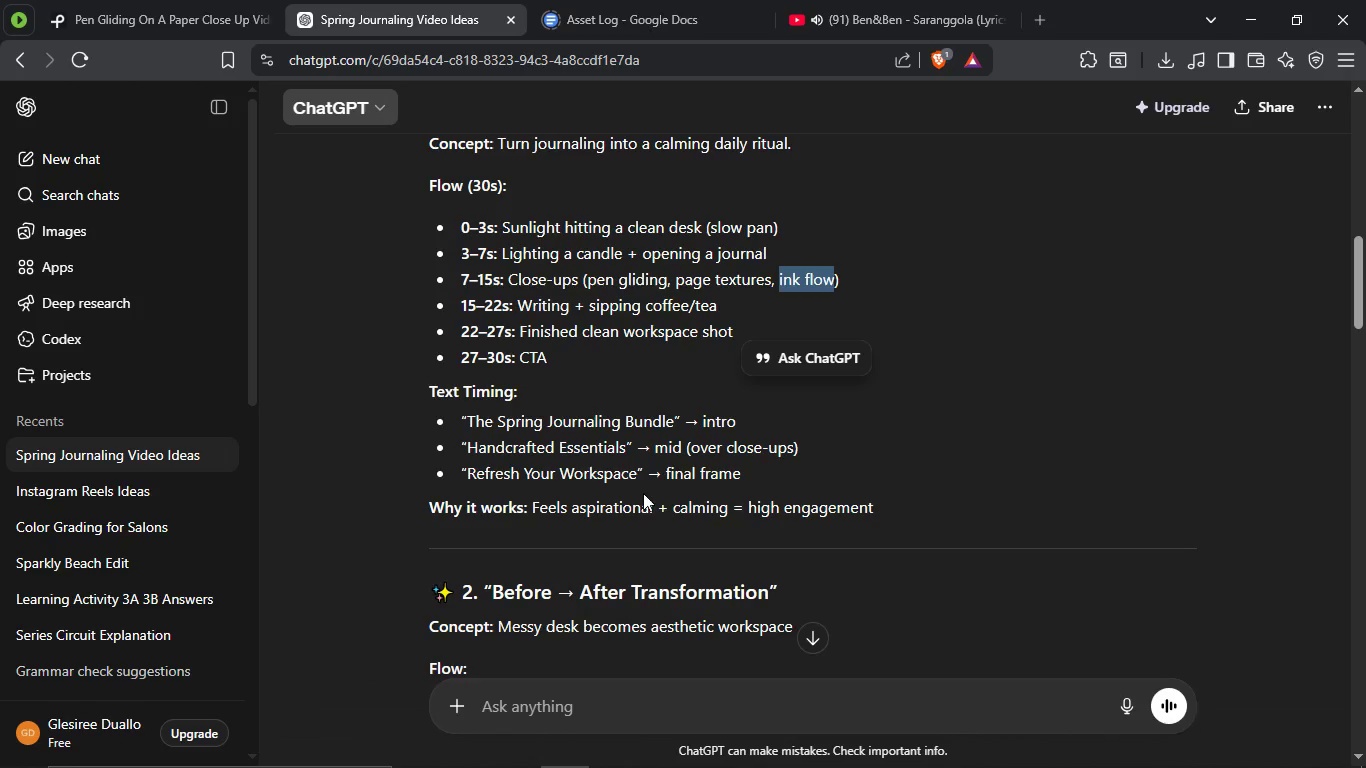 
left_click([224, 0])
 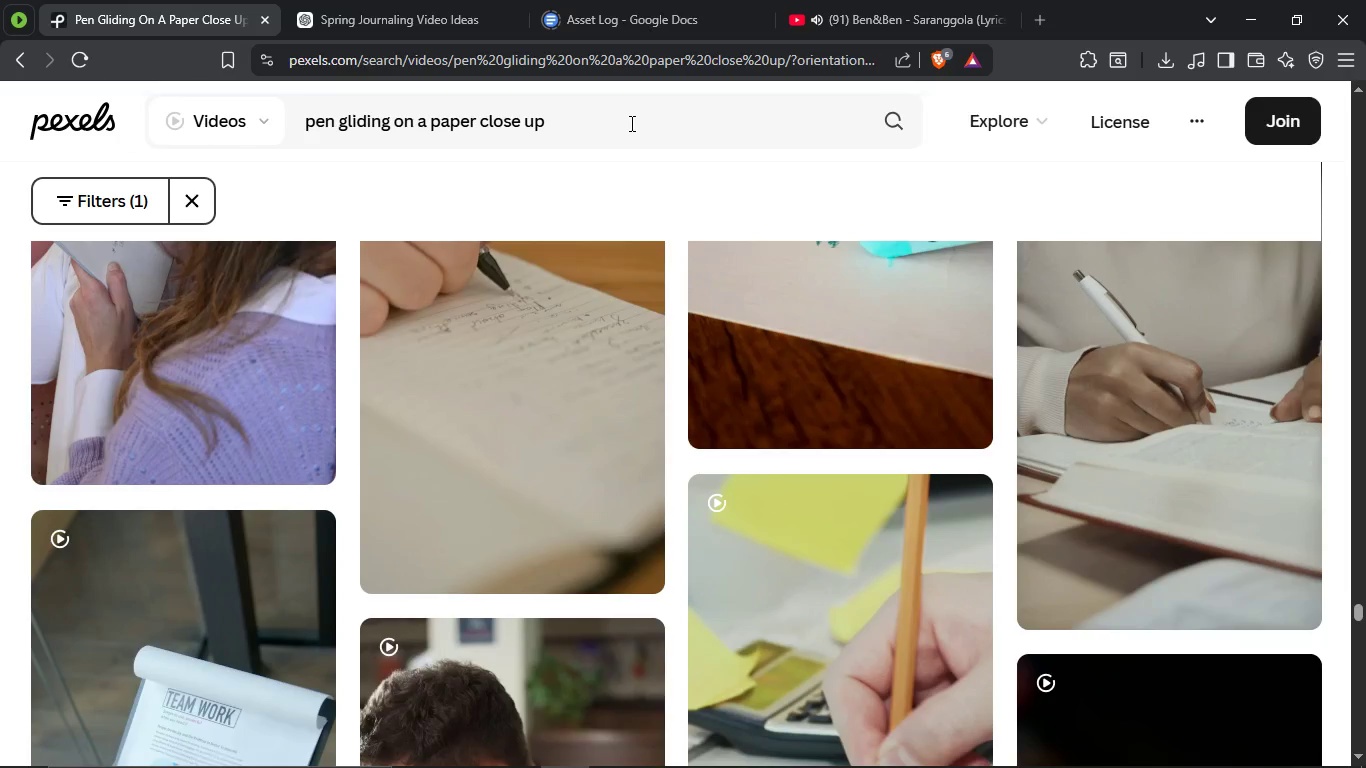 
double_click([630, 123])
 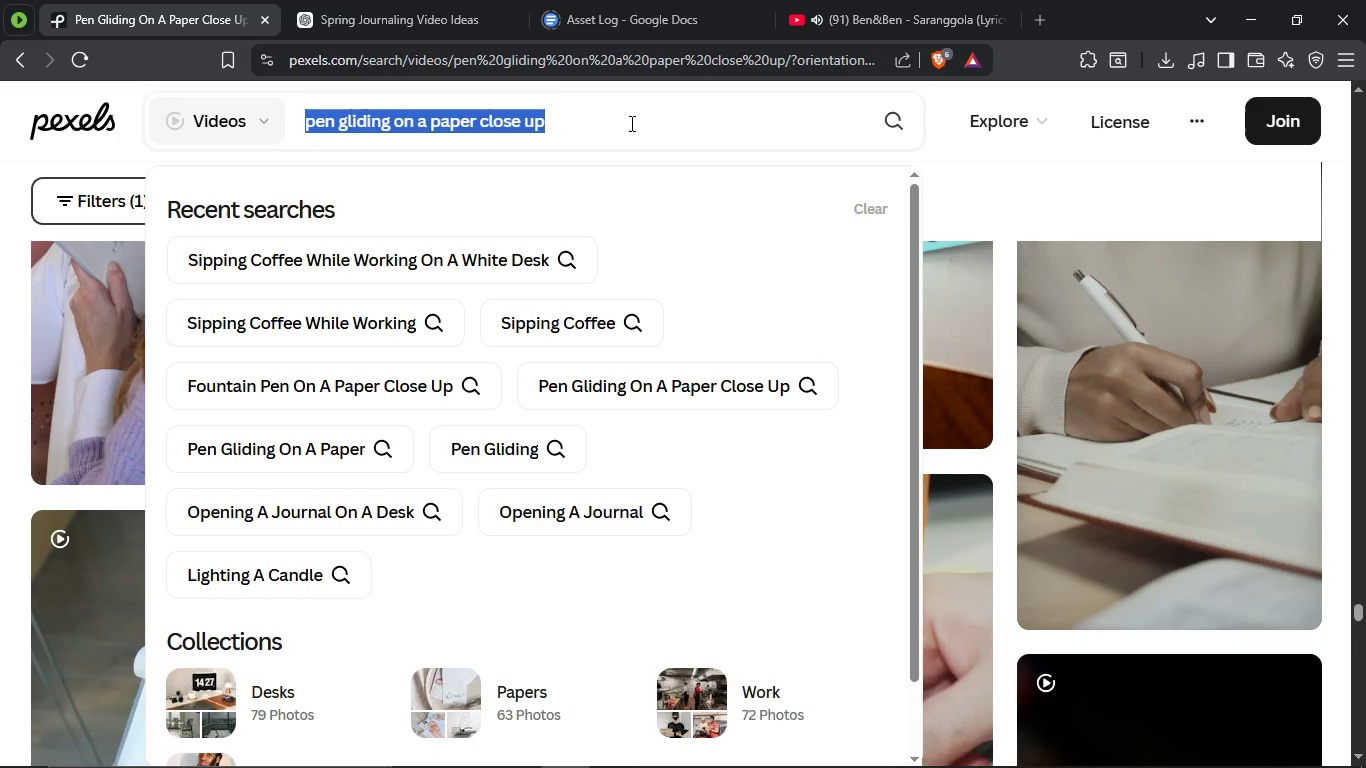 
triple_click([630, 123])
 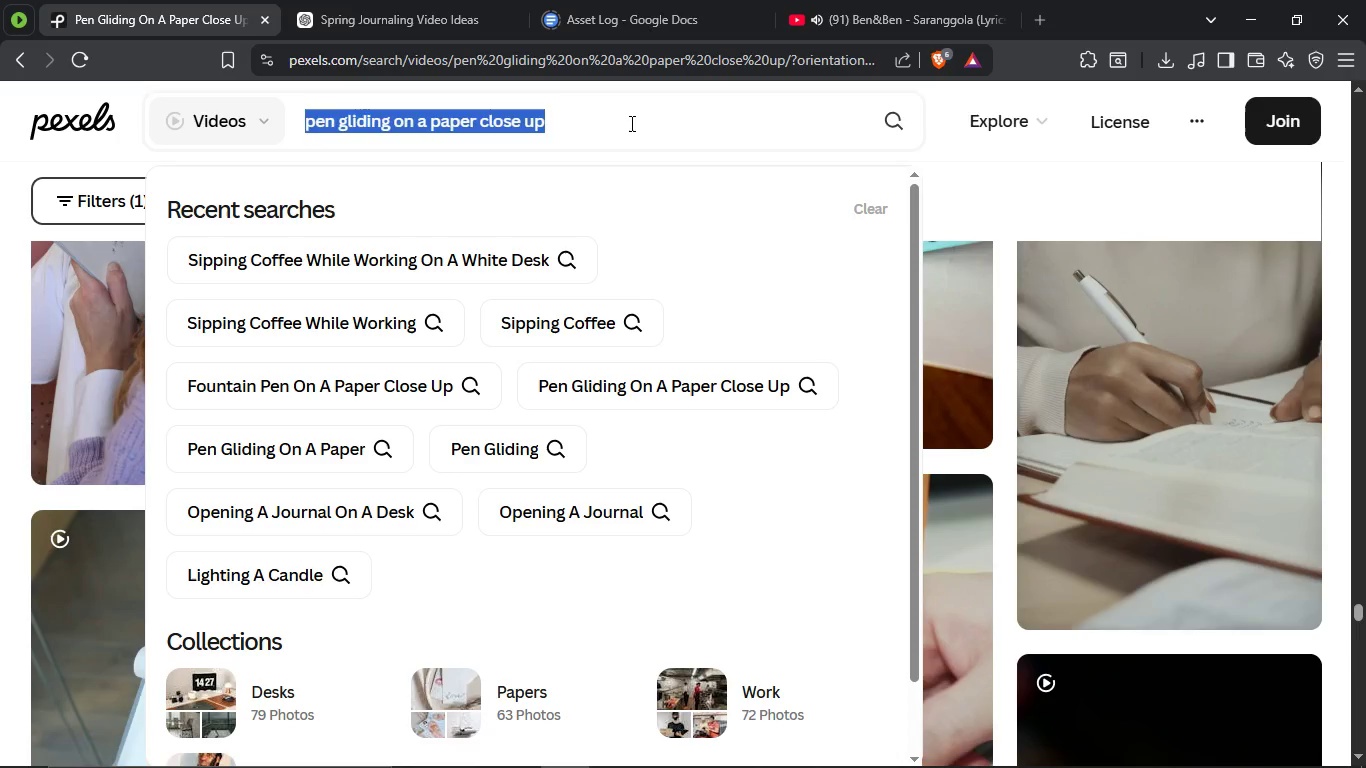 
key(Backspace)
type(sipping c)
key(Backspace)
type(tea while writing a journal)
 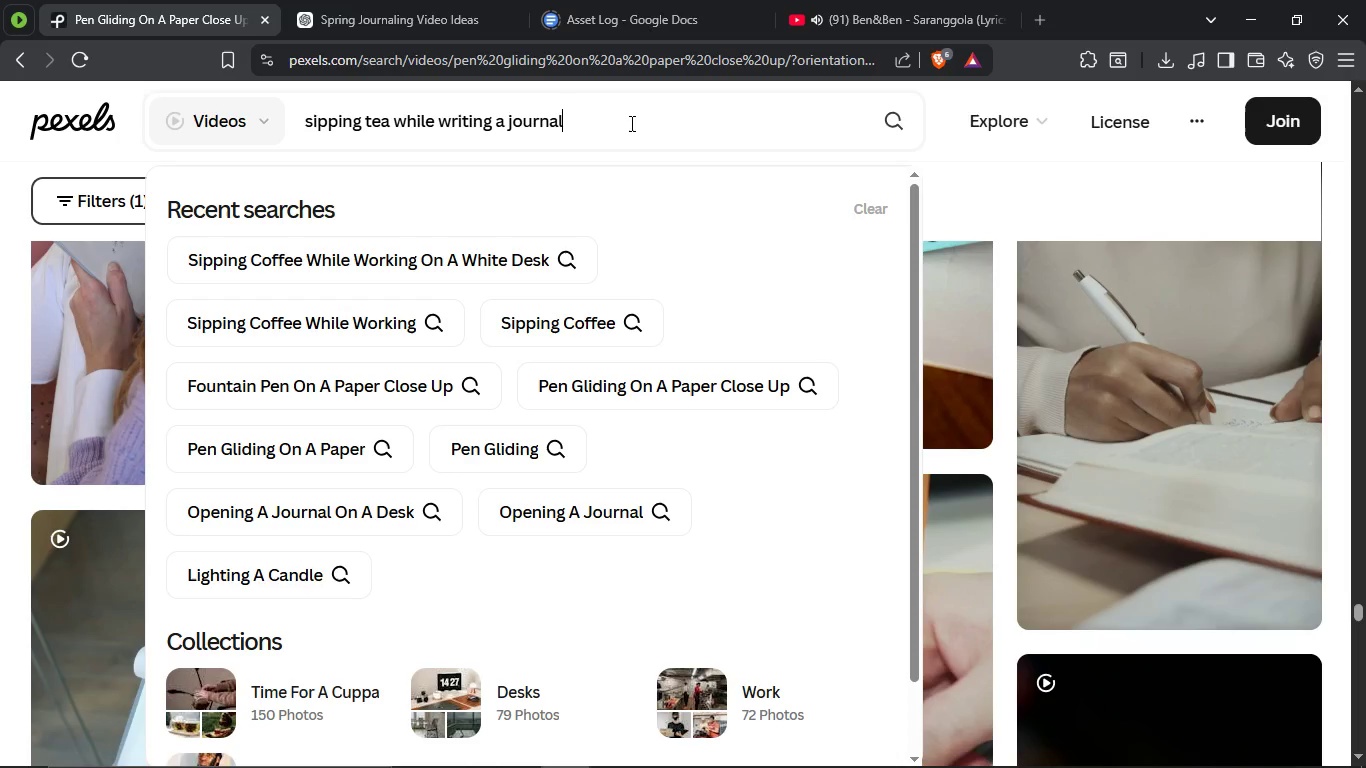 
key(Enter)
 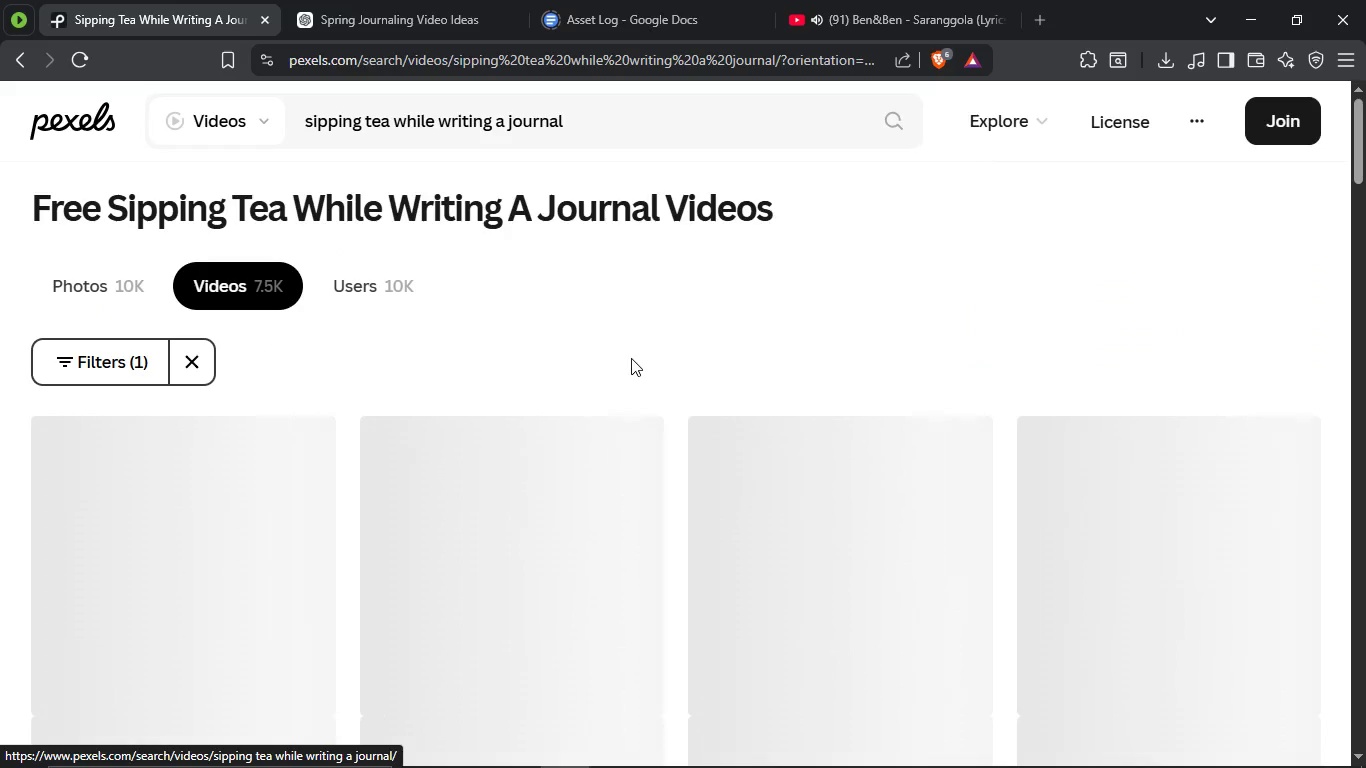 
wait(5.08)
 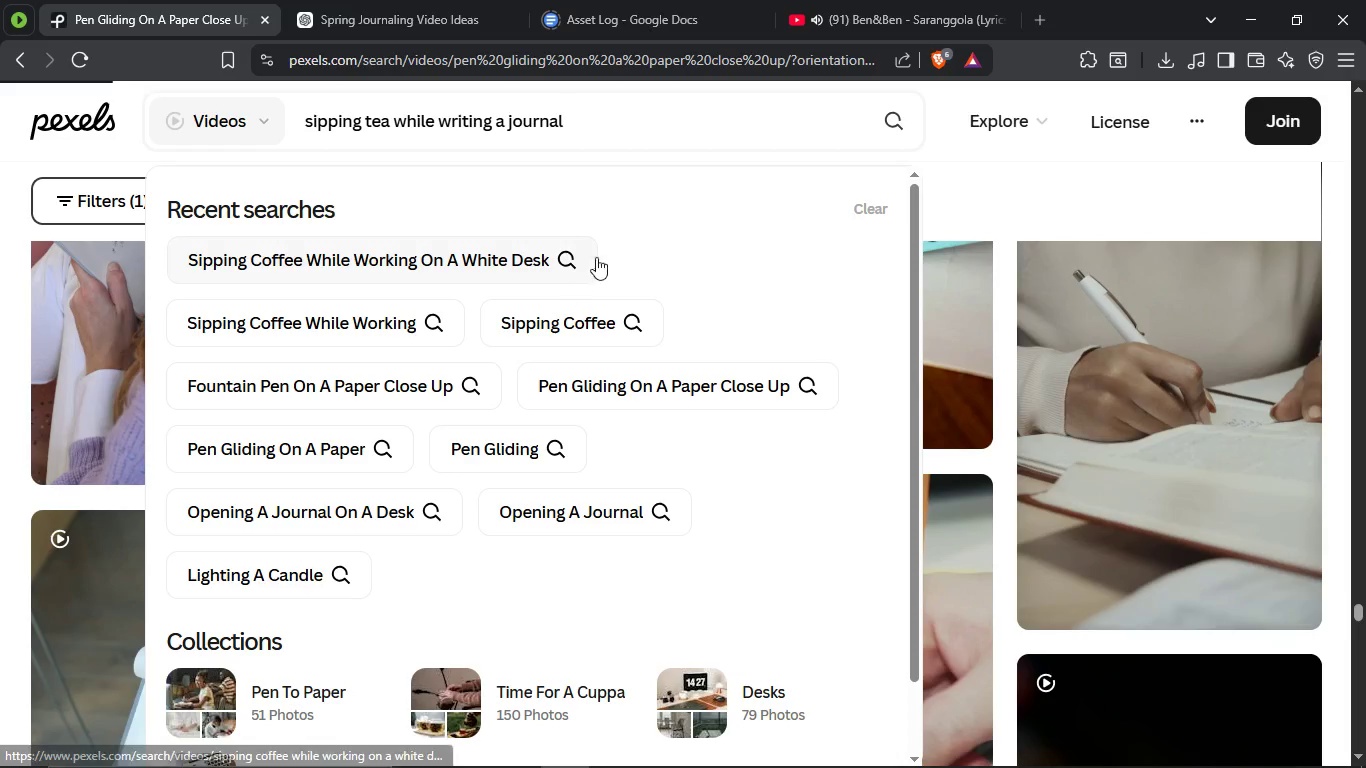 
scroll: coordinate [548, 359], scroll_direction: down, amount: 3.0
 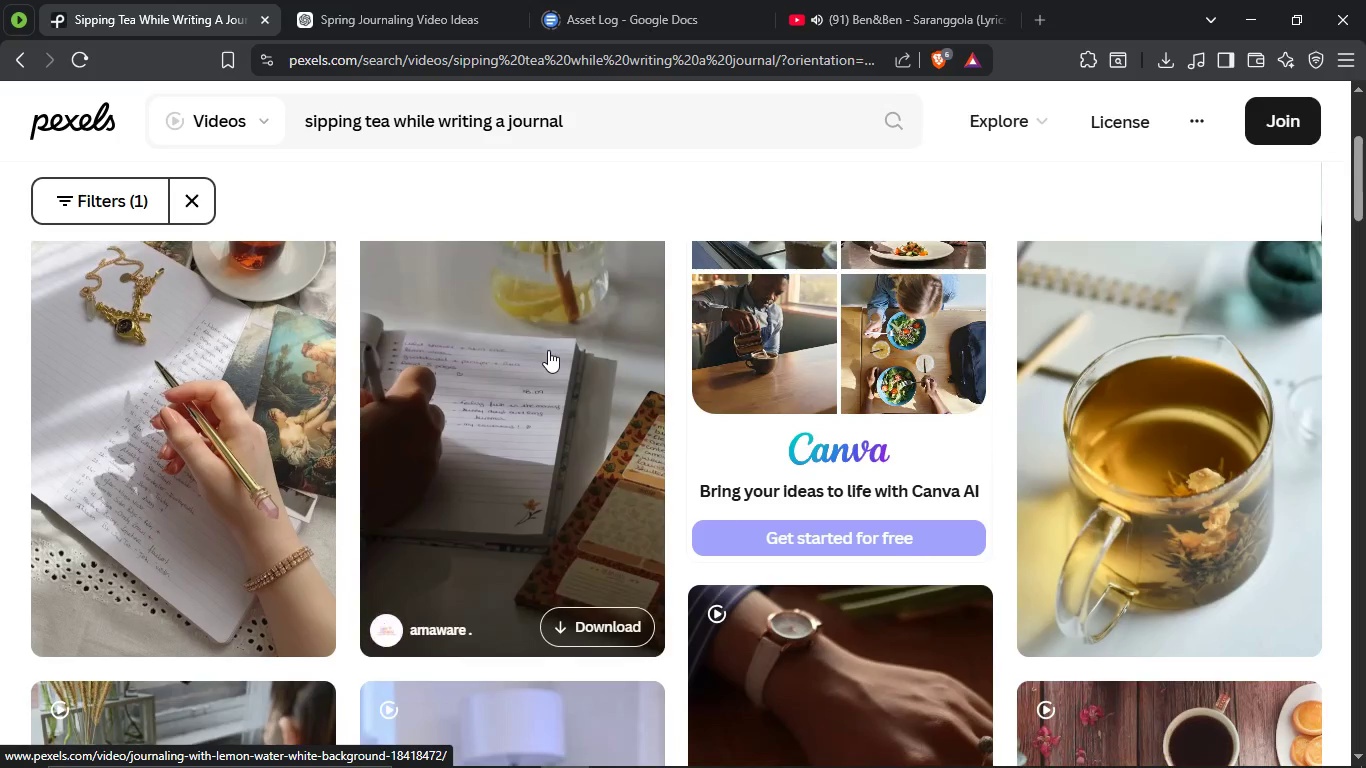 
scroll: coordinate [548, 349], scroll_direction: up, amount: 2.0
 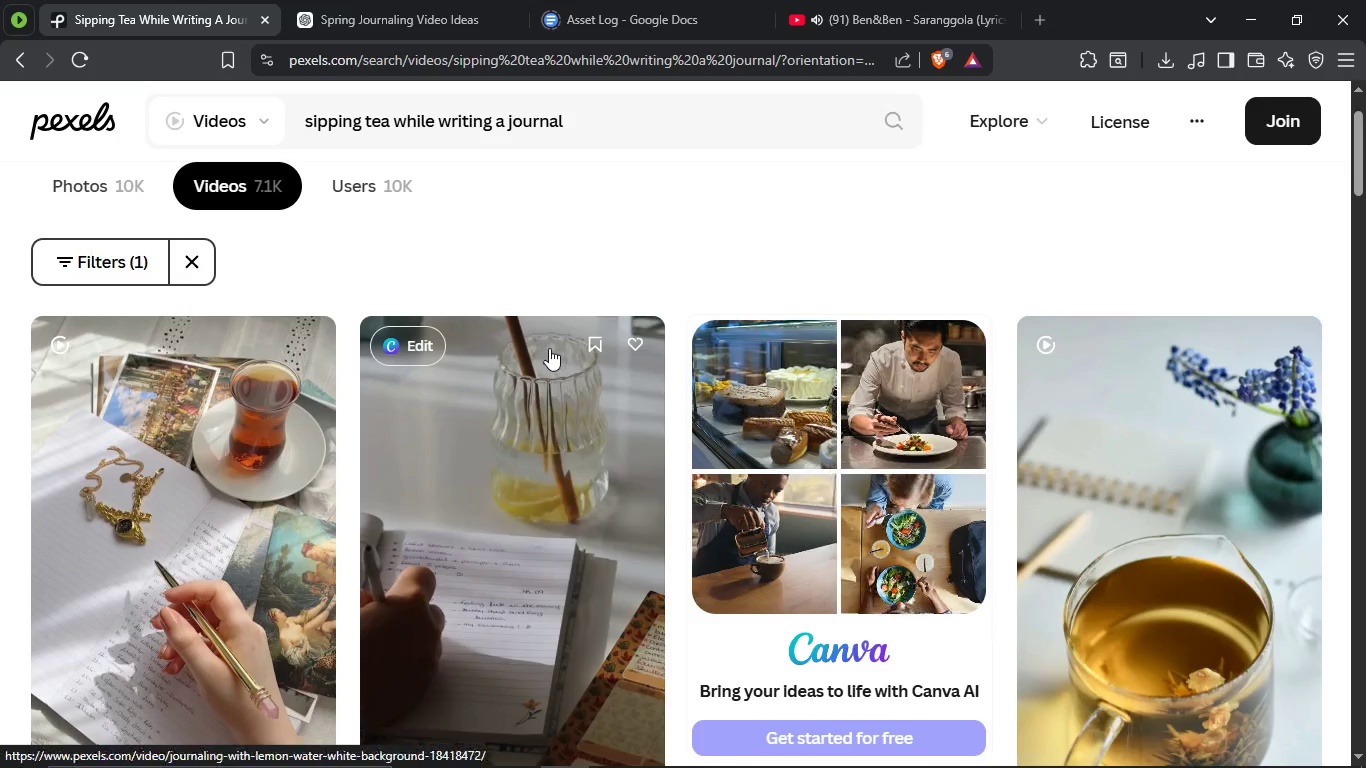 
scroll: coordinate [550, 349], scroll_direction: down, amount: 20.0
 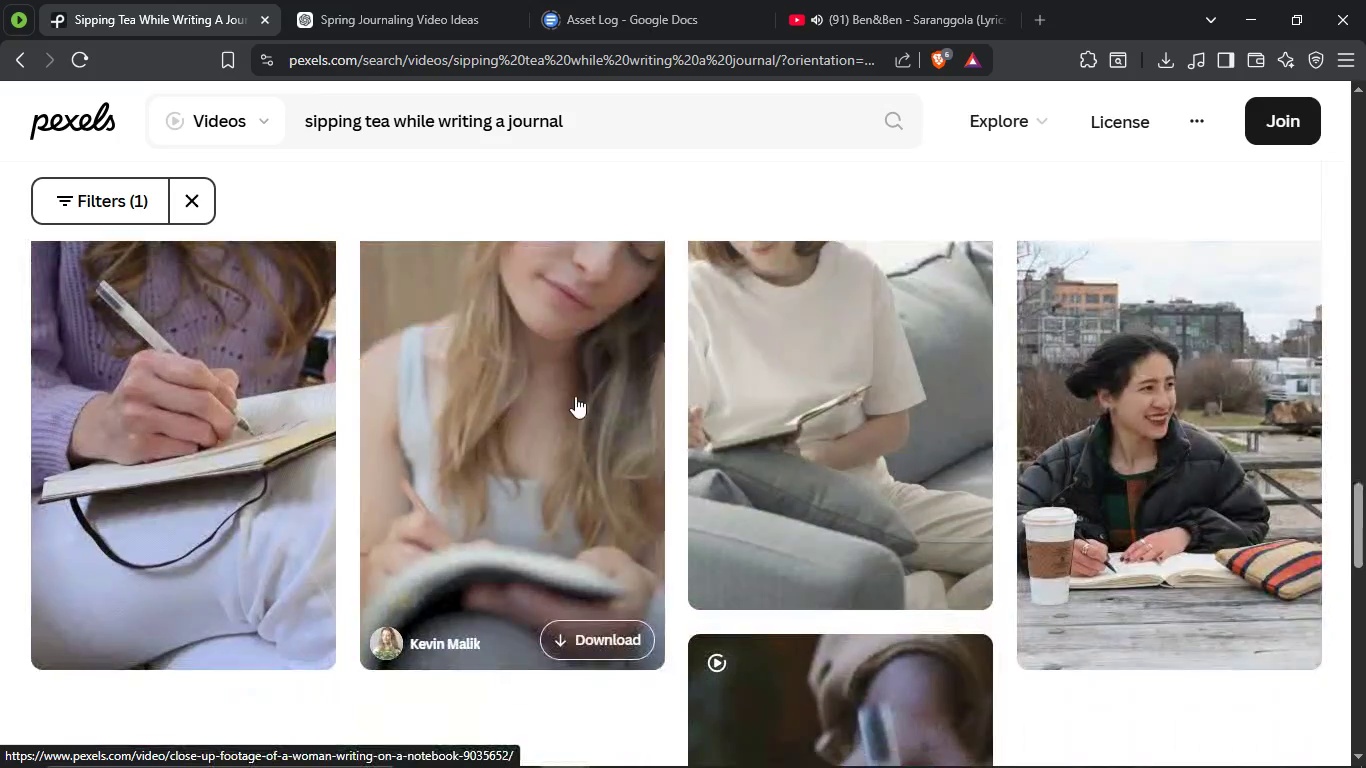 
scroll: coordinate [584, 386], scroll_direction: up, amount: 34.0
 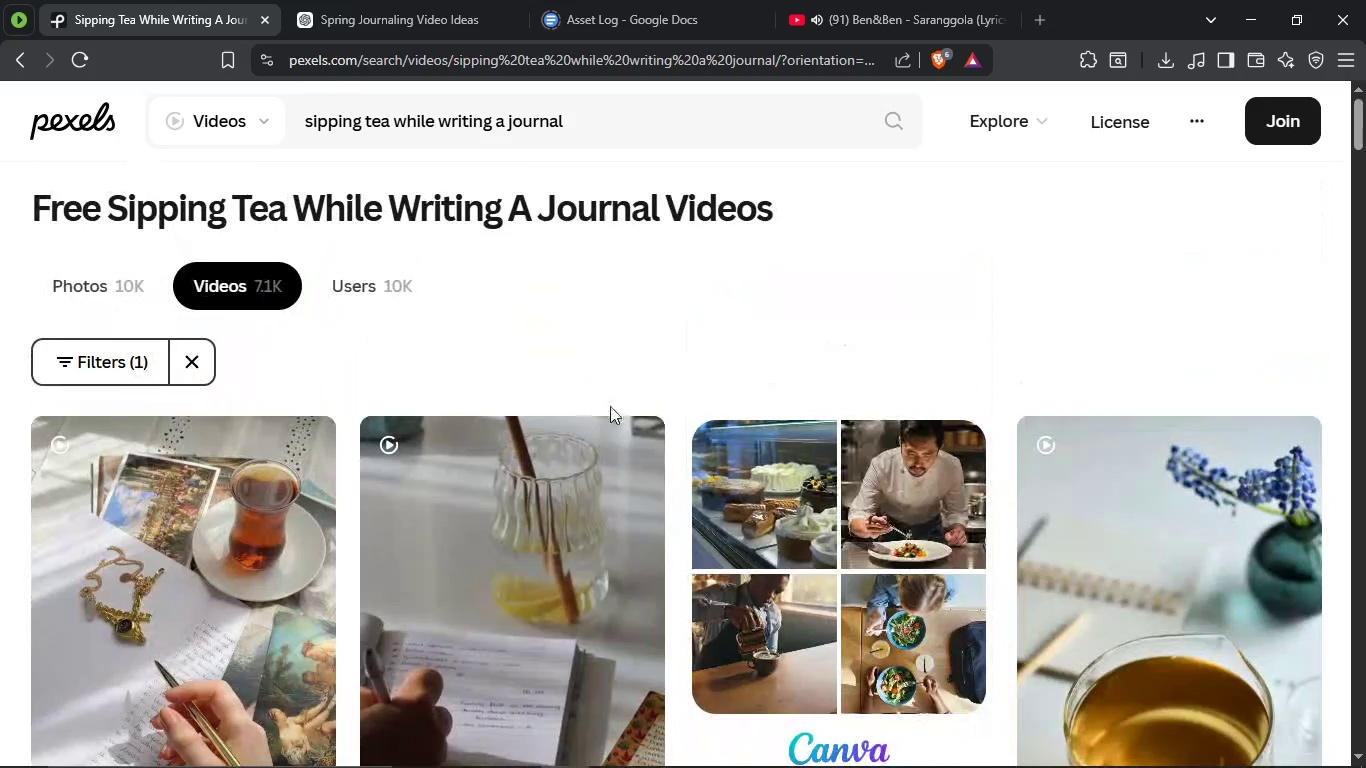 
scroll: coordinate [610, 406], scroll_direction: down, amount: 3.0
 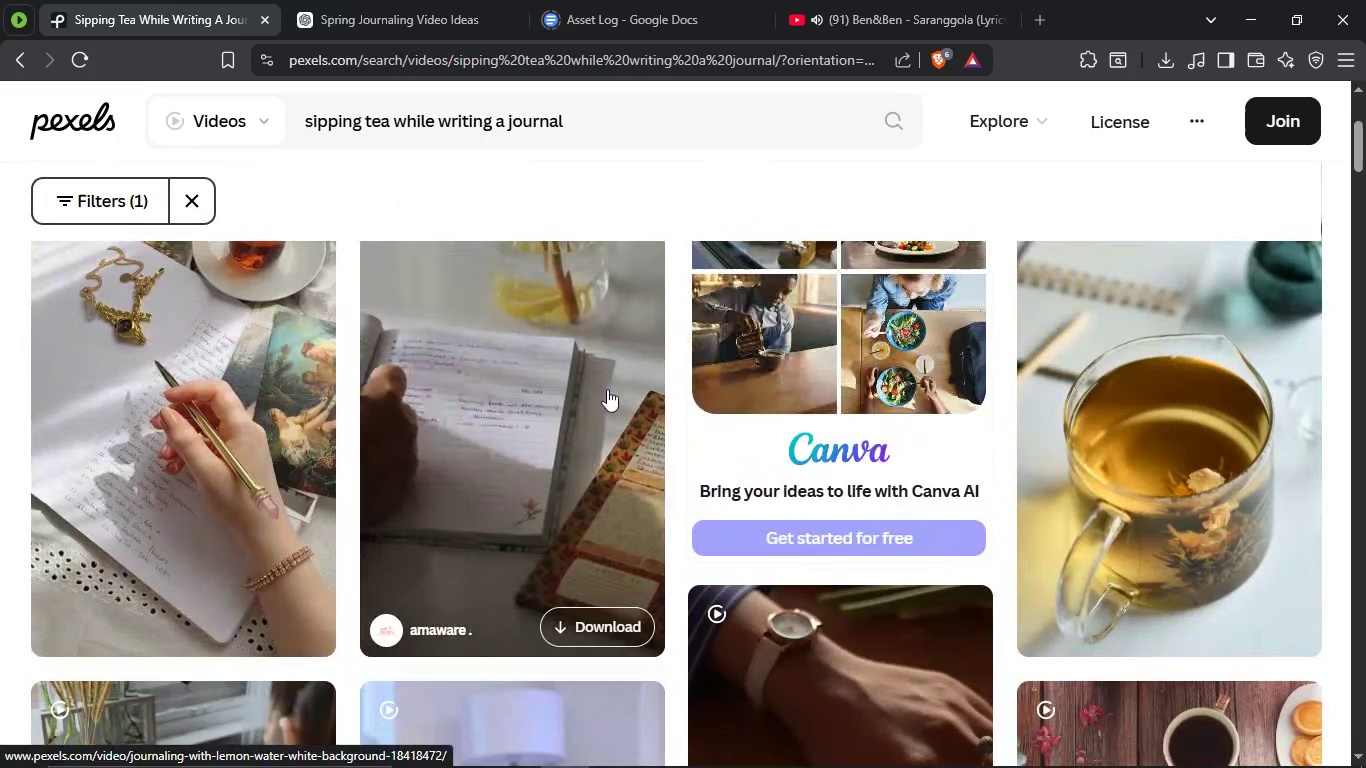 
scroll: coordinate [599, 385], scroll_direction: up, amount: 1.0
 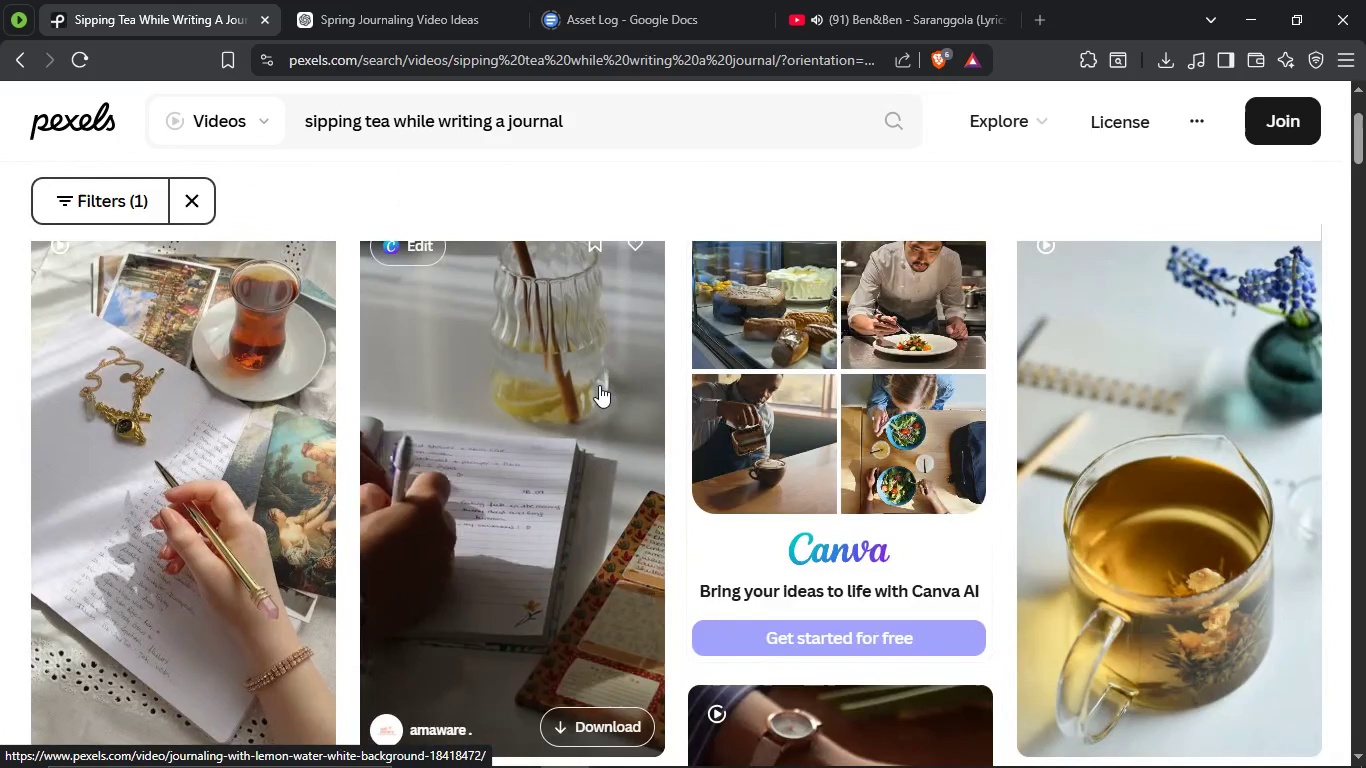 
wait(6.6)
 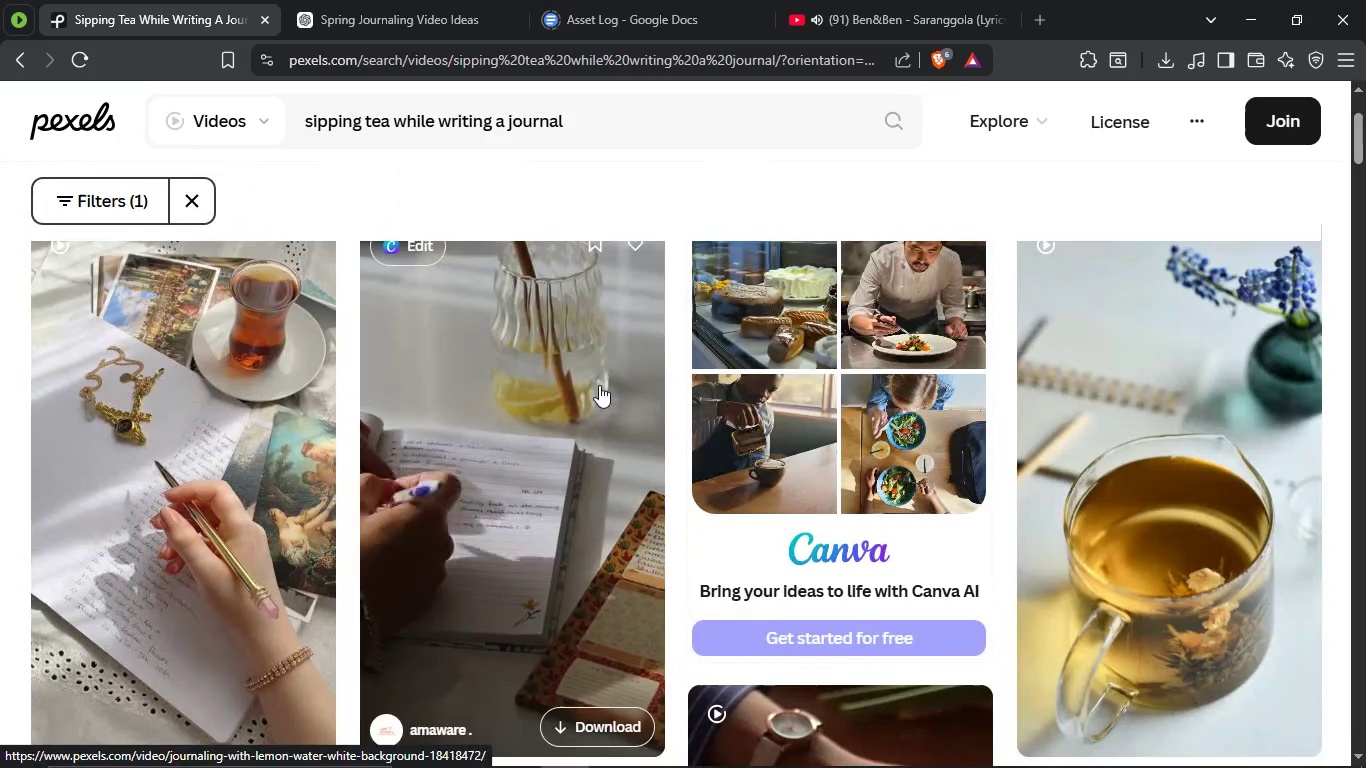 
scroll: coordinate [621, 377], scroll_direction: up, amount: 1.0
 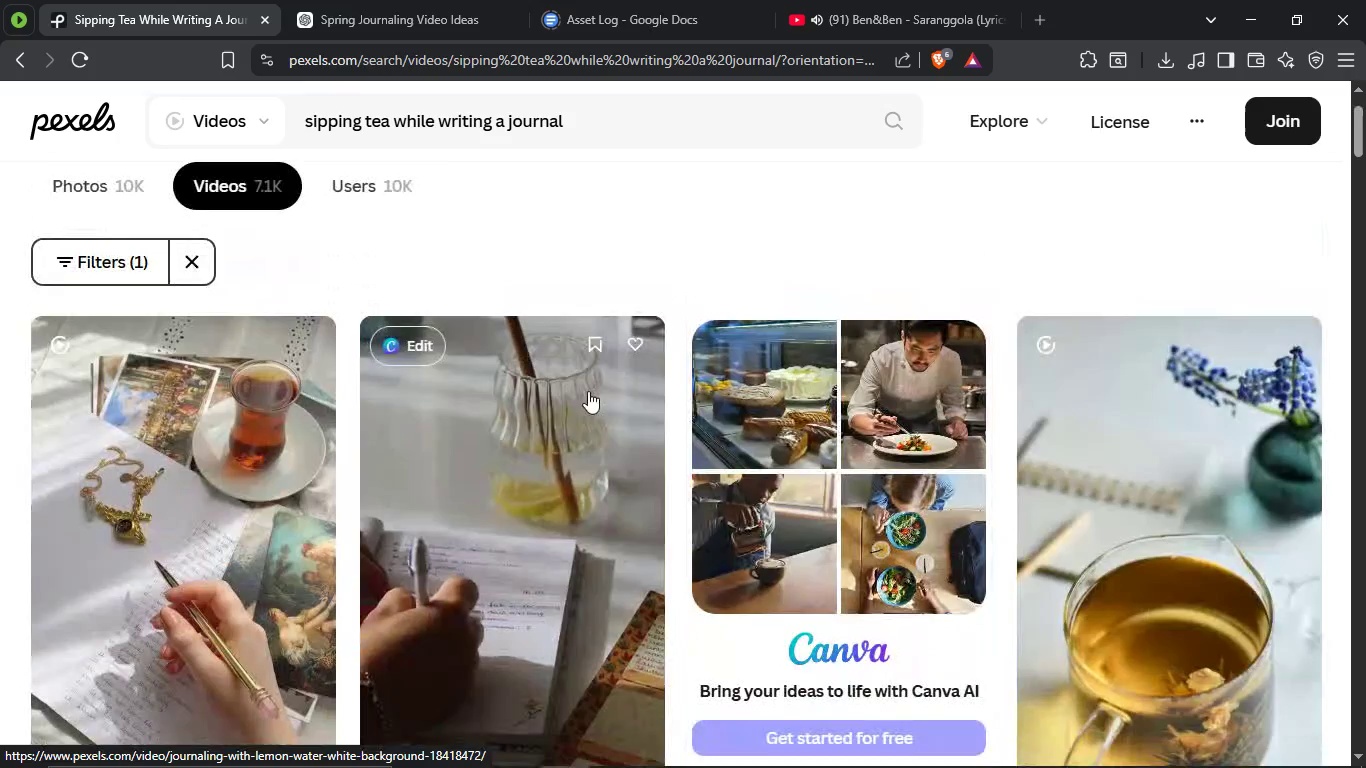 
scroll: coordinate [588, 391], scroll_direction: down, amount: 2.0
 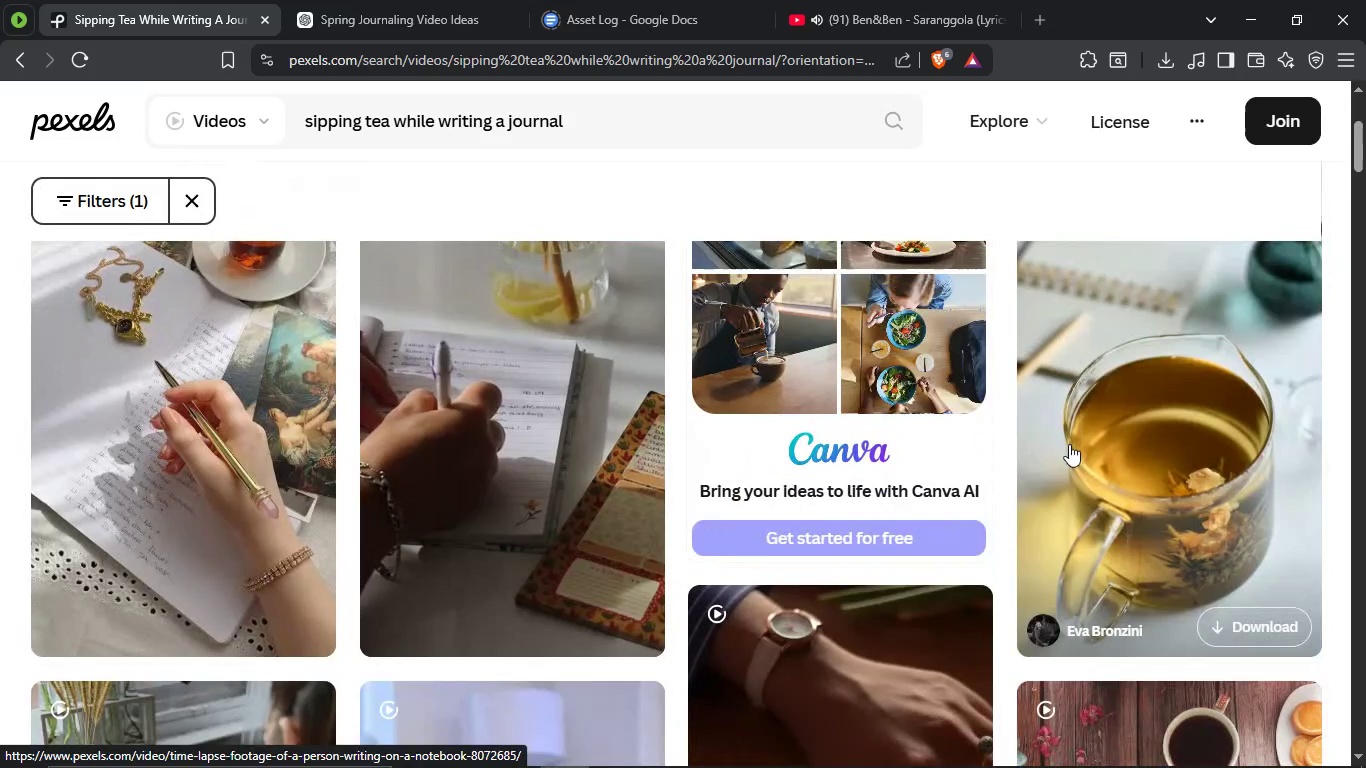 
left_click([1084, 448])
 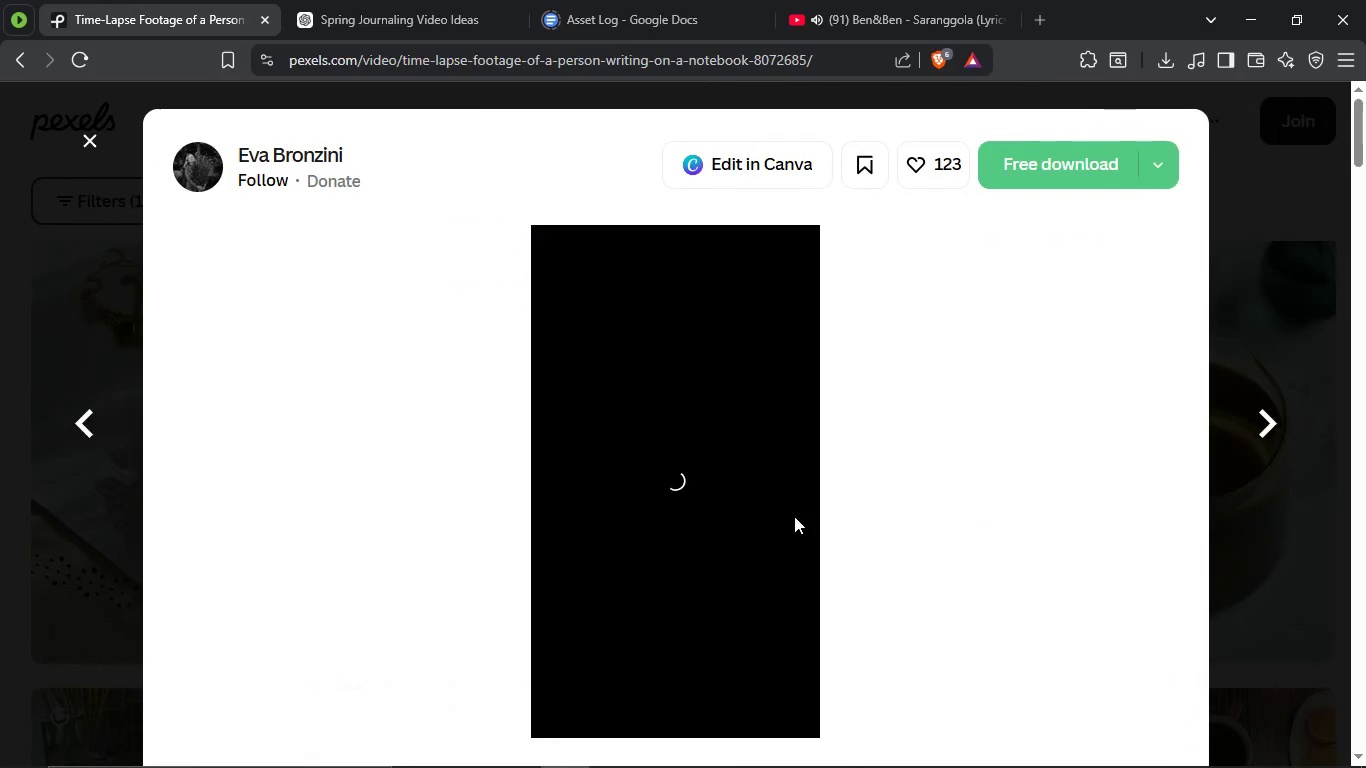 
scroll: coordinate [787, 450], scroll_direction: down, amount: 1.0
 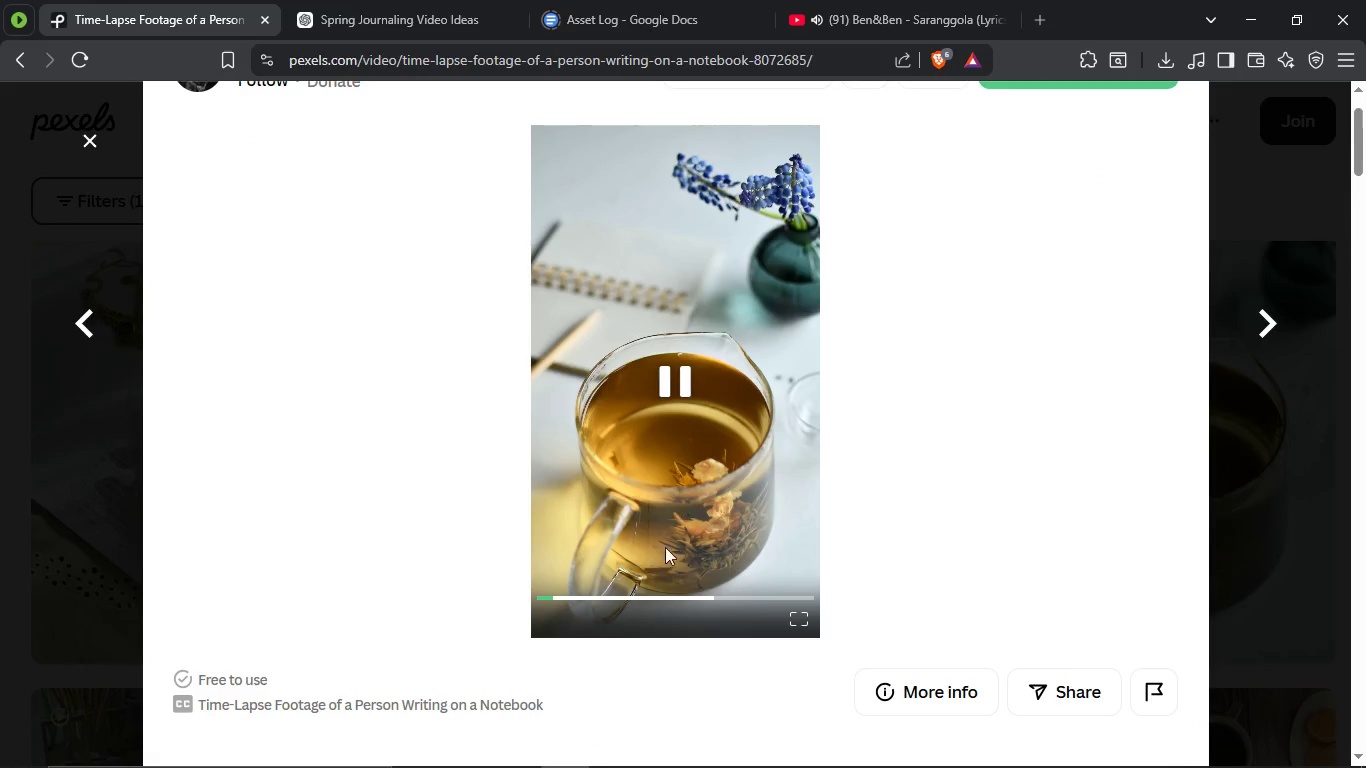 
left_click([637, 593])
 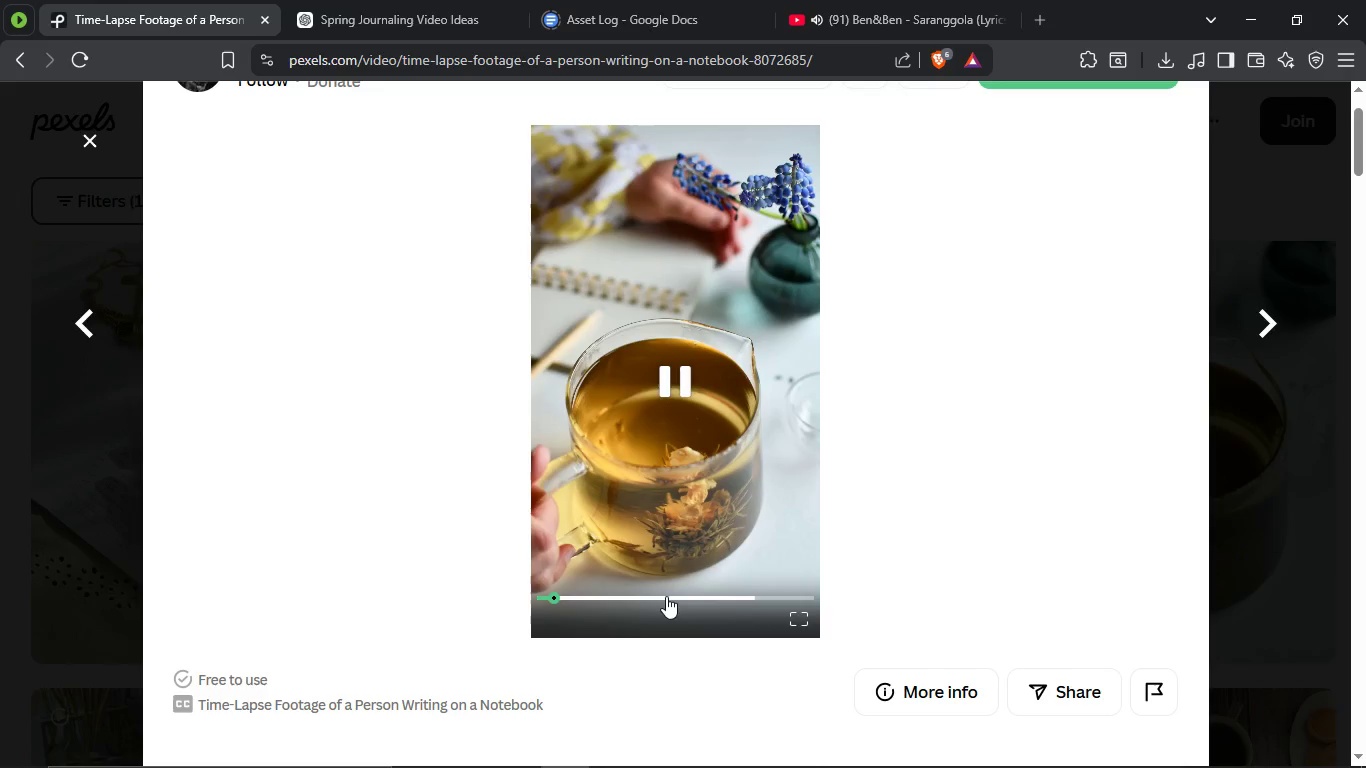 
mouse_move([634, 597])
 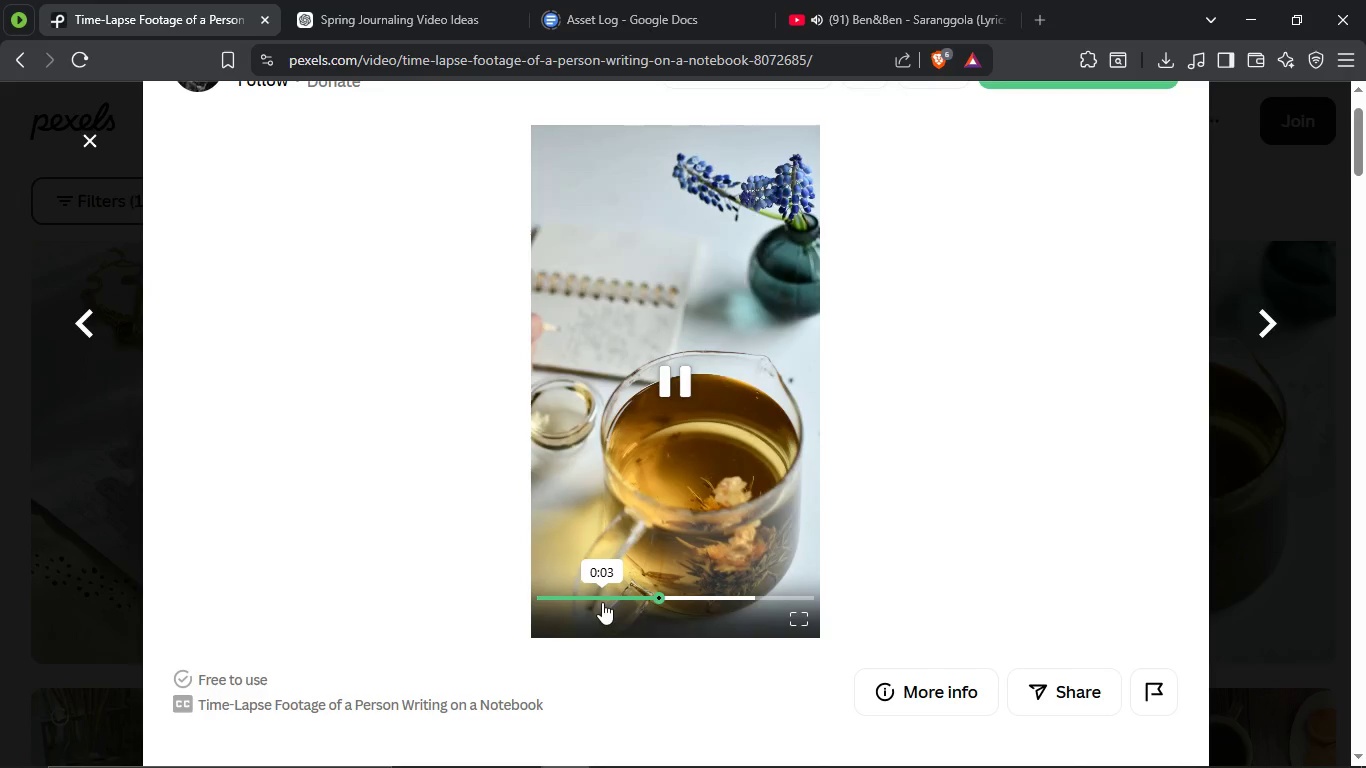 
left_click([602, 602])
 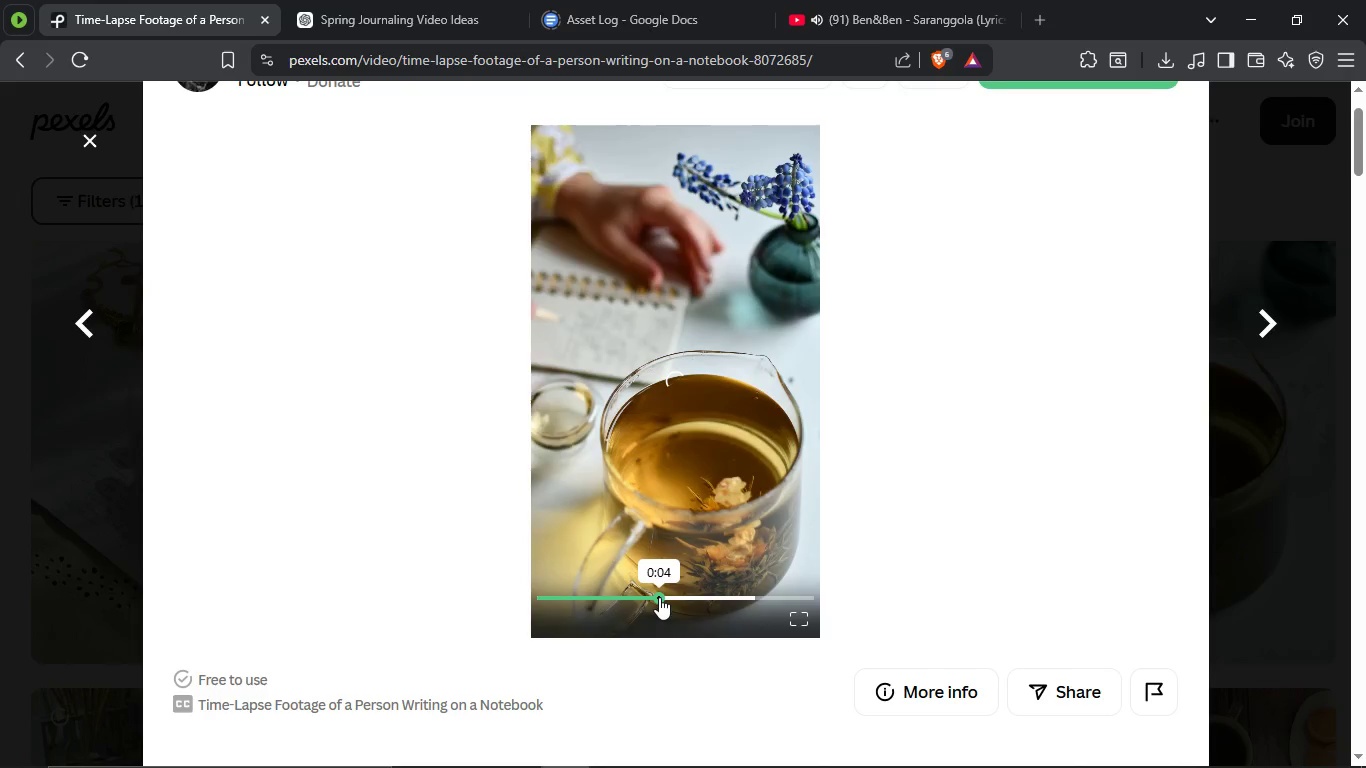 
left_click_drag(start_coordinate=[659, 597], to_coordinate=[584, 605])
 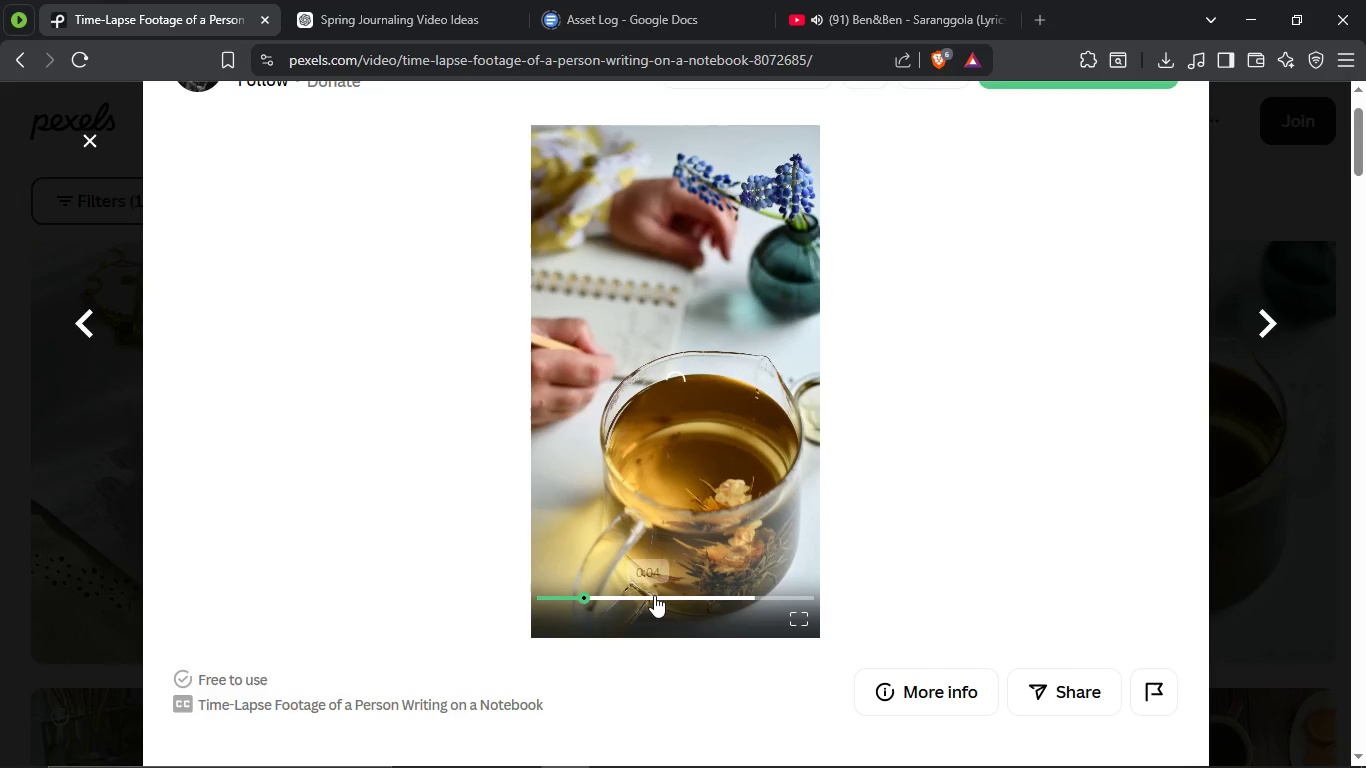 
mouse_move([675, 598])
 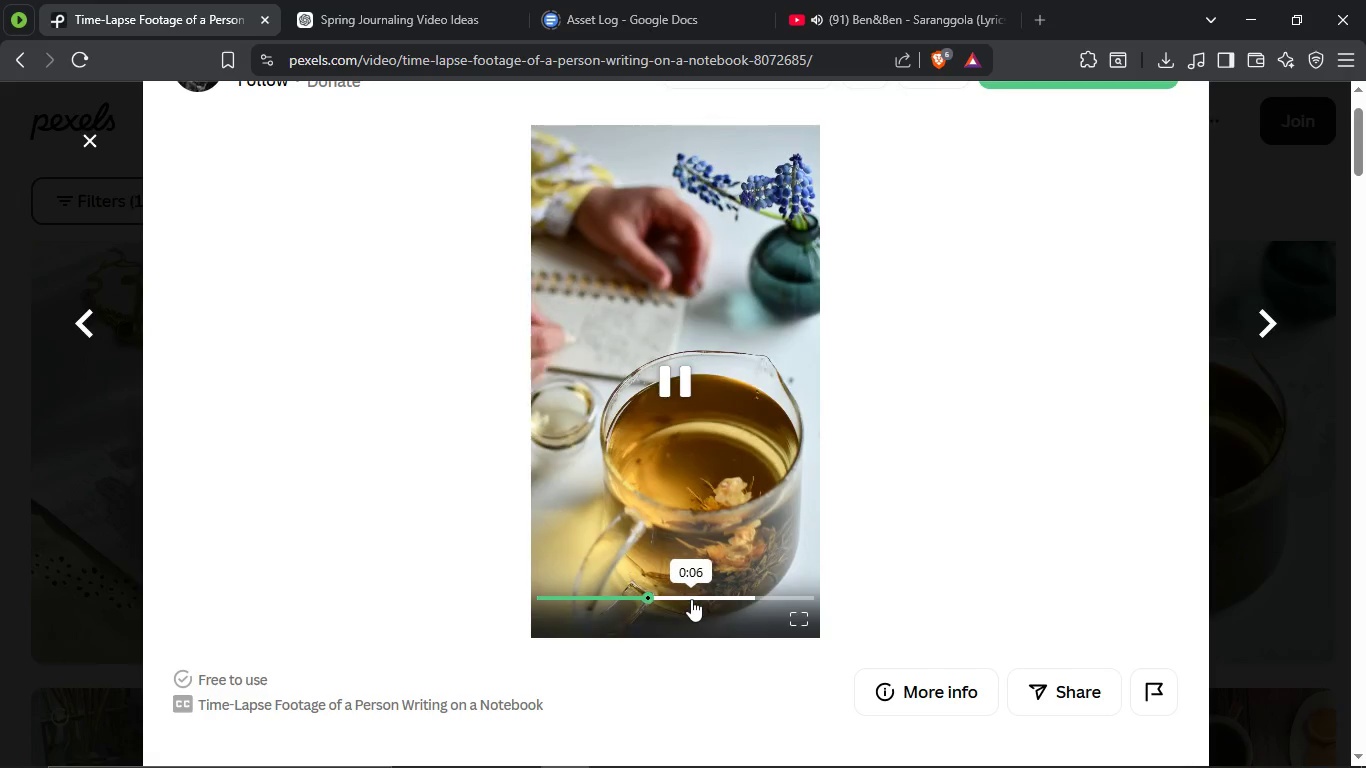 
left_click([691, 599])
 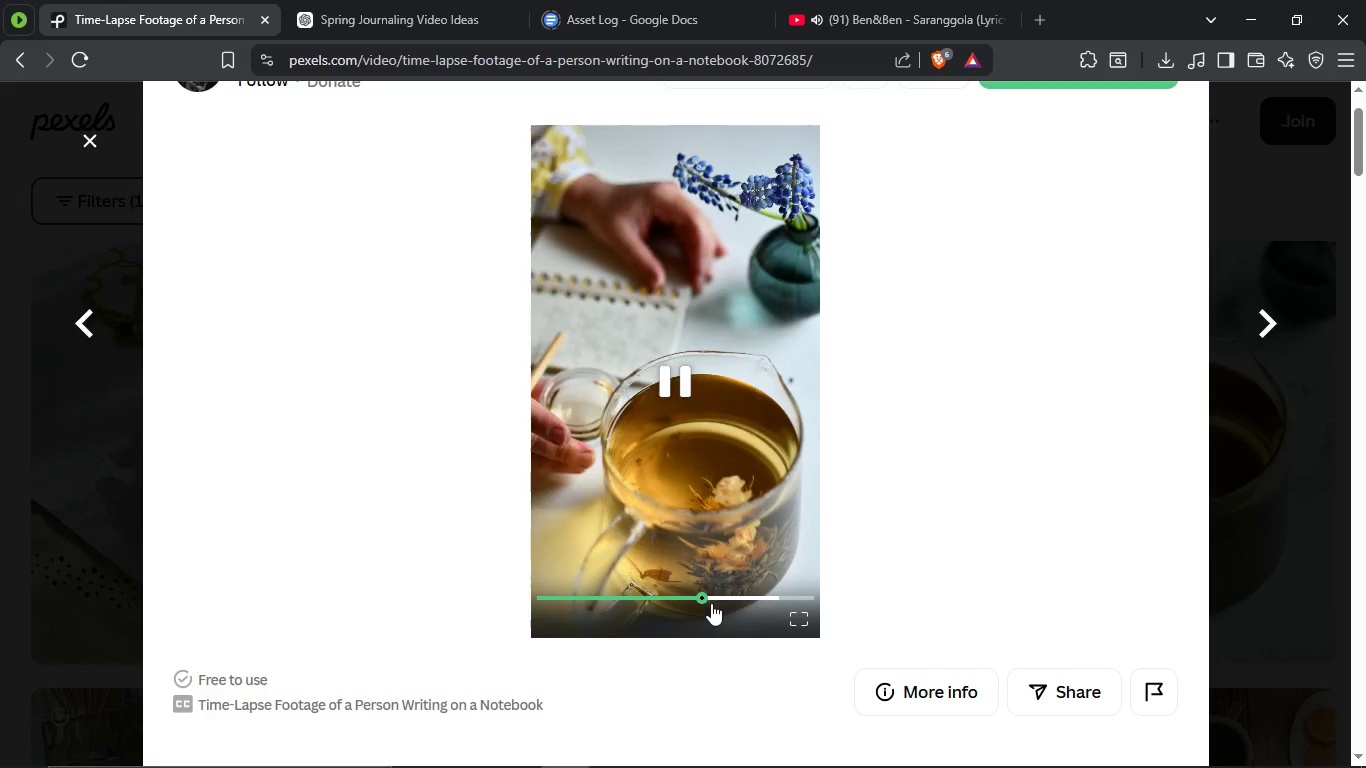 
double_click([733, 601])
 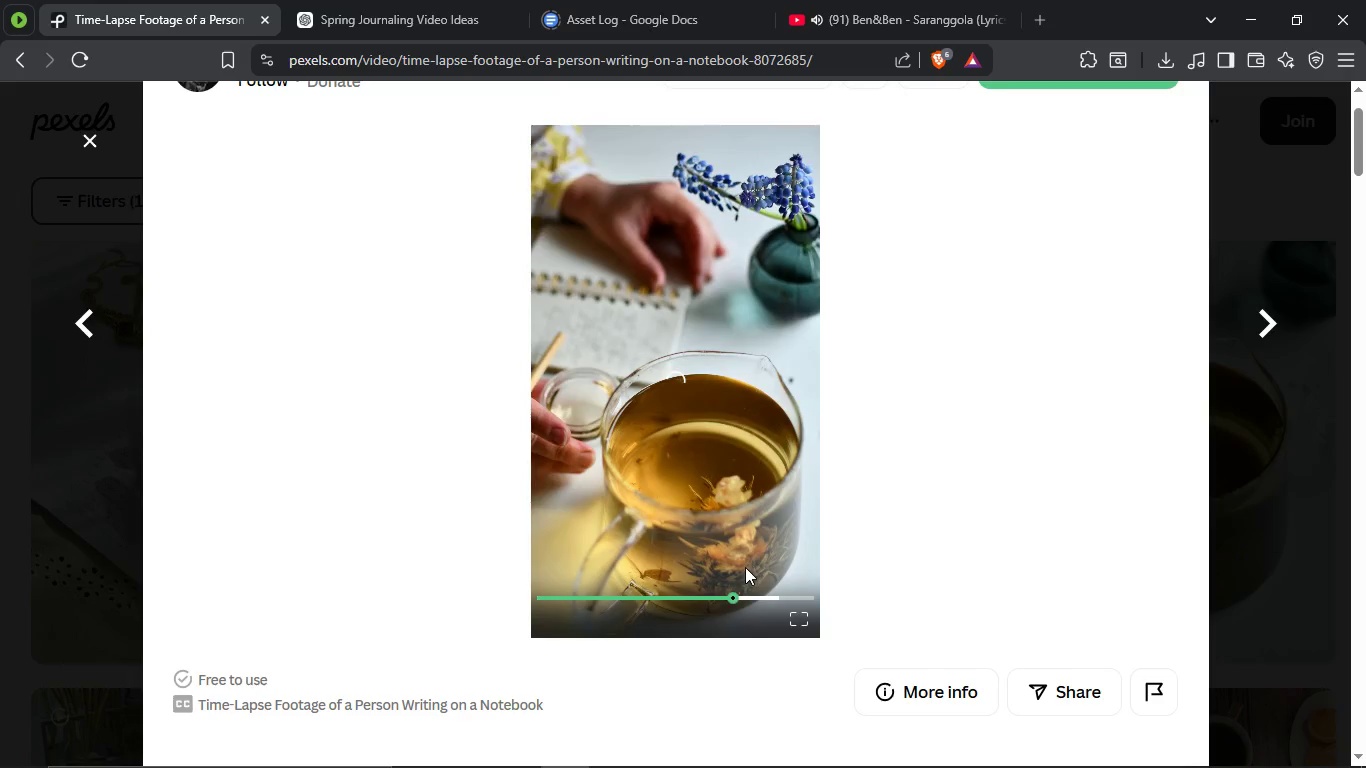 
scroll: coordinate [746, 558], scroll_direction: down, amount: 13.0
 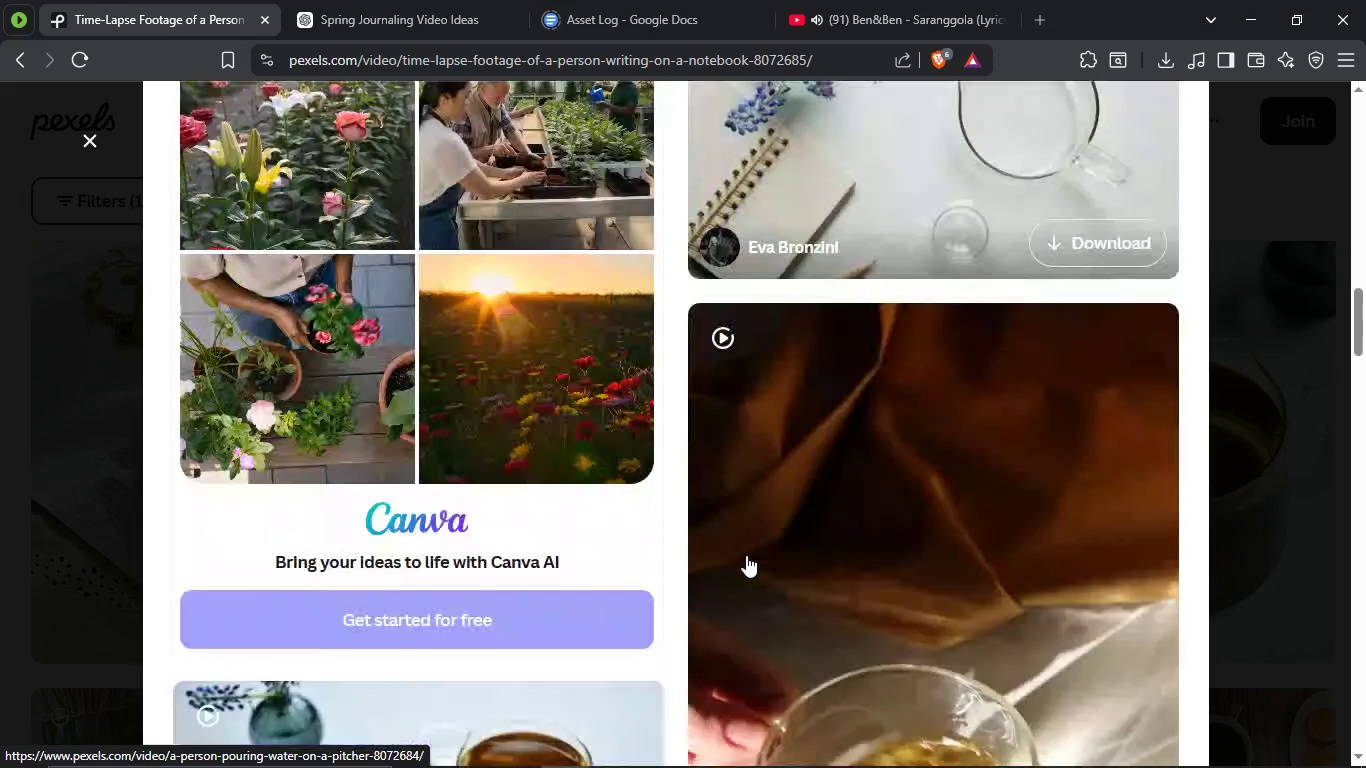 
scroll: coordinate [746, 555], scroll_direction: up, amount: 2.0
 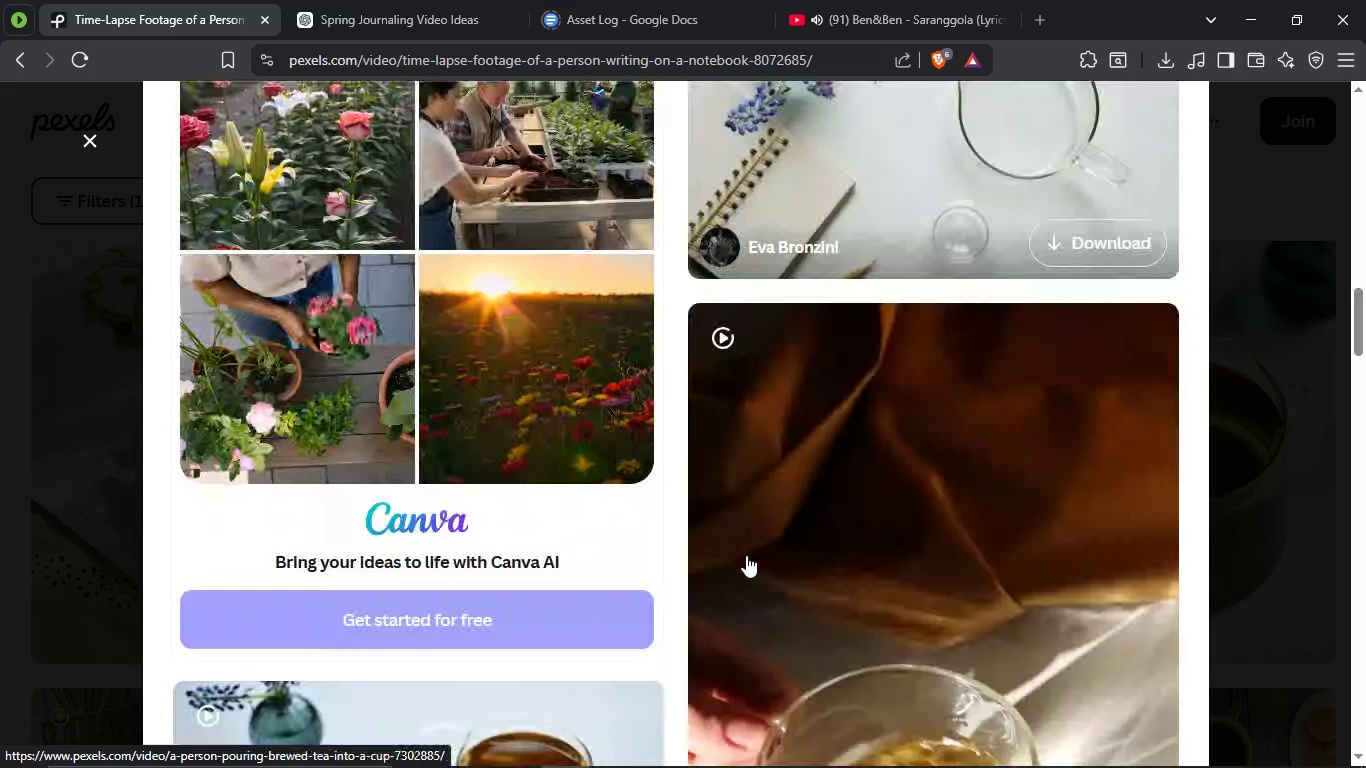 
scroll: coordinate [745, 540], scroll_direction: down, amount: 8.0
 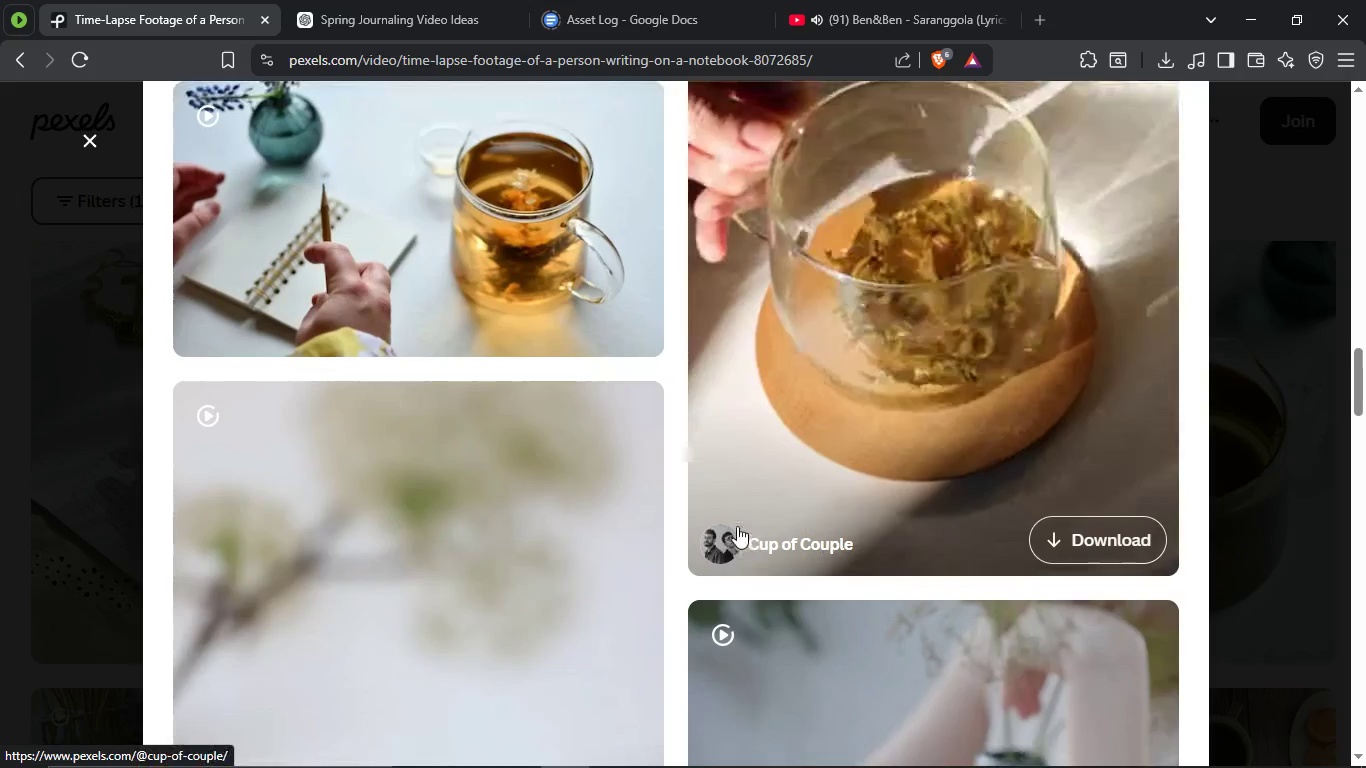 
scroll: coordinate [758, 477], scroll_direction: up, amount: 2.0
 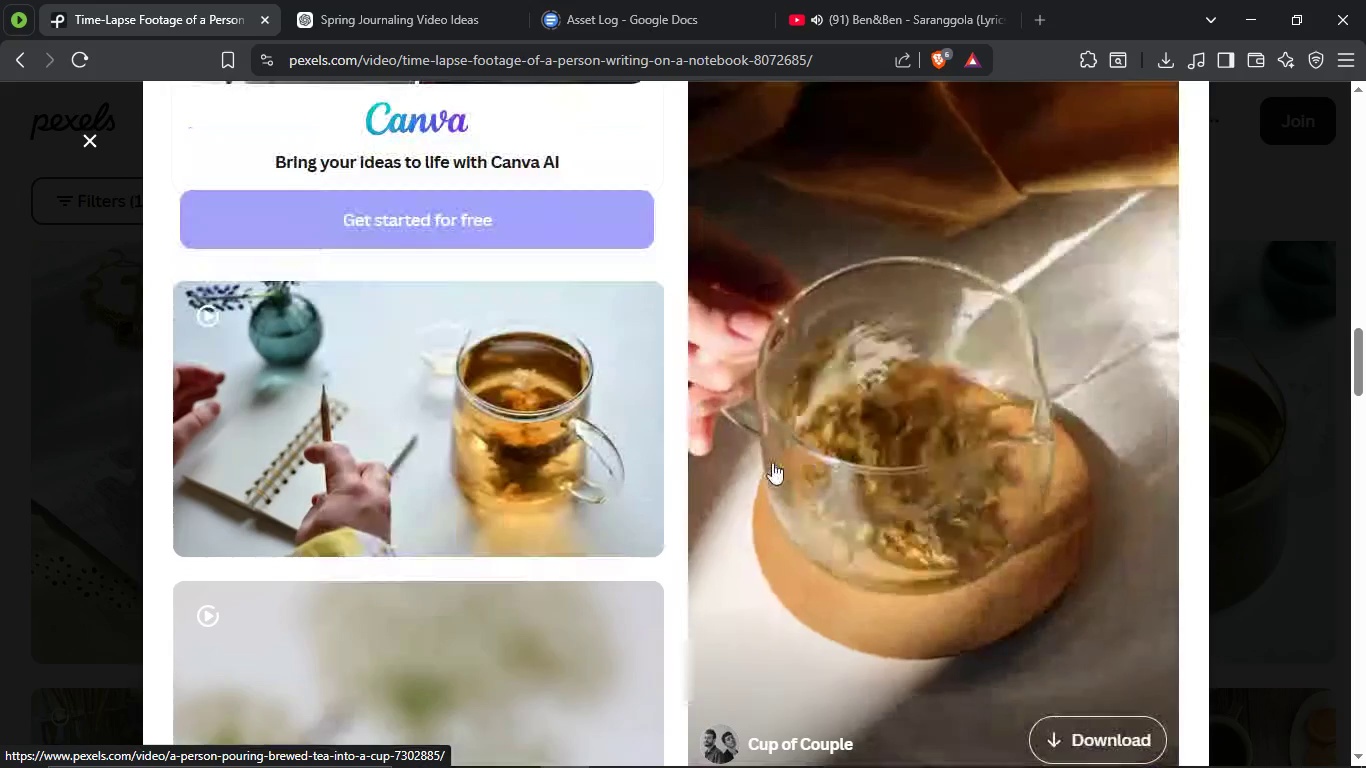 
scroll: coordinate [772, 462], scroll_direction: down, amount: 7.0
 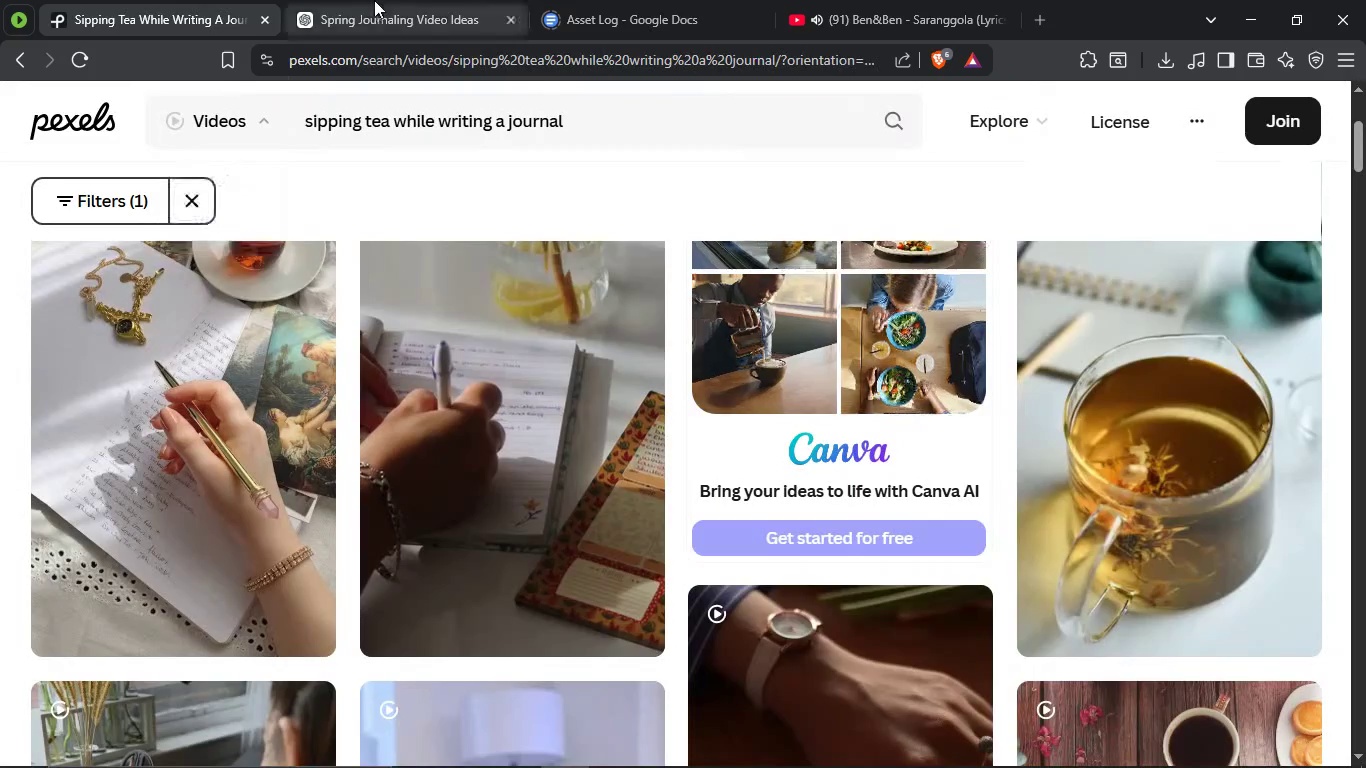 
mouse_move([190, -2])
 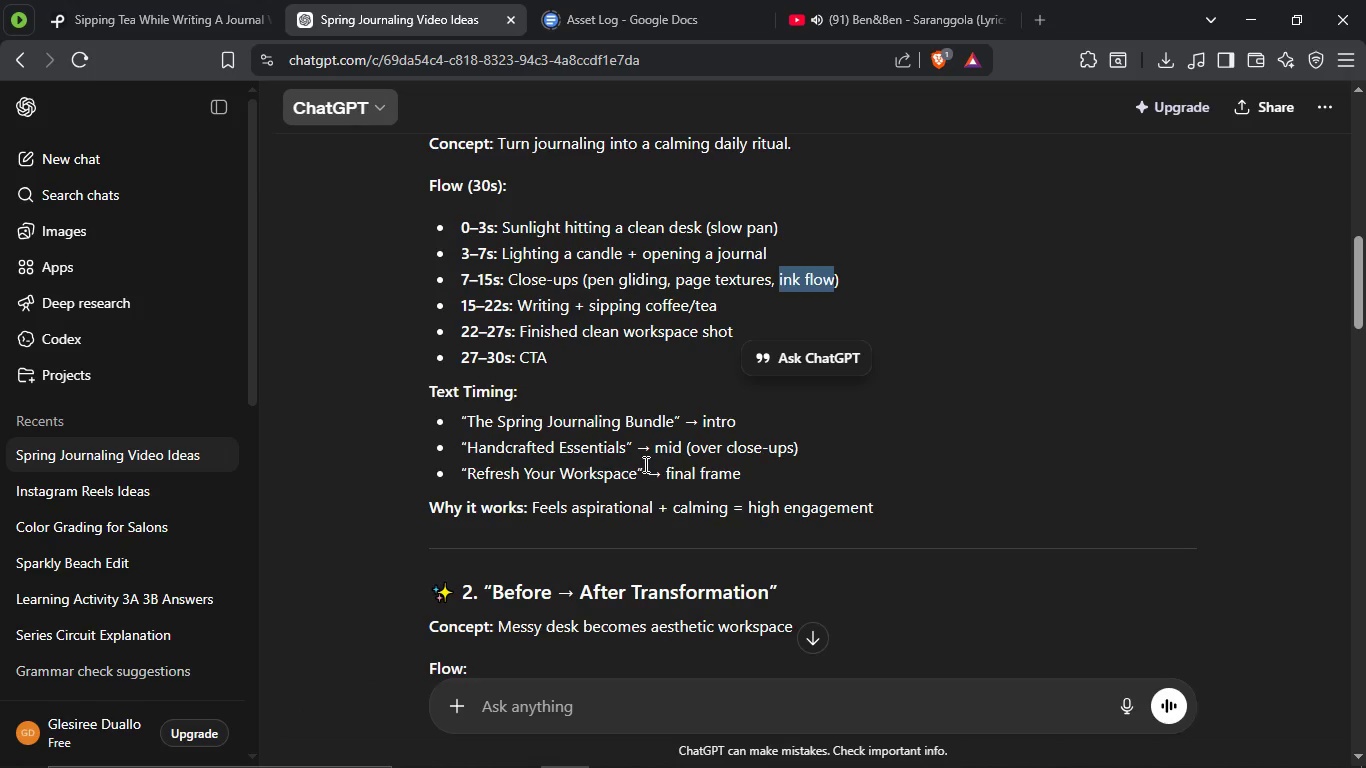 
key(Alt+Tab)
 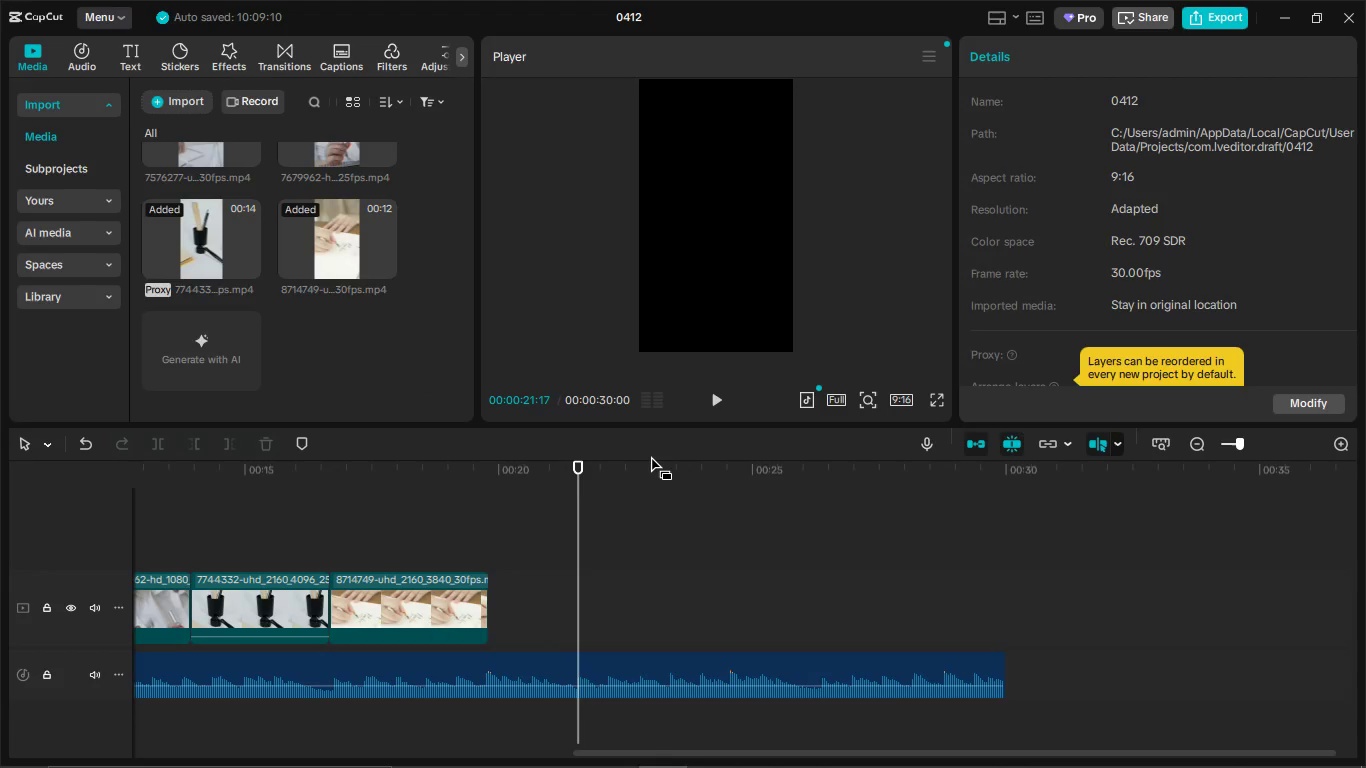 
key(Alt+Tab)
 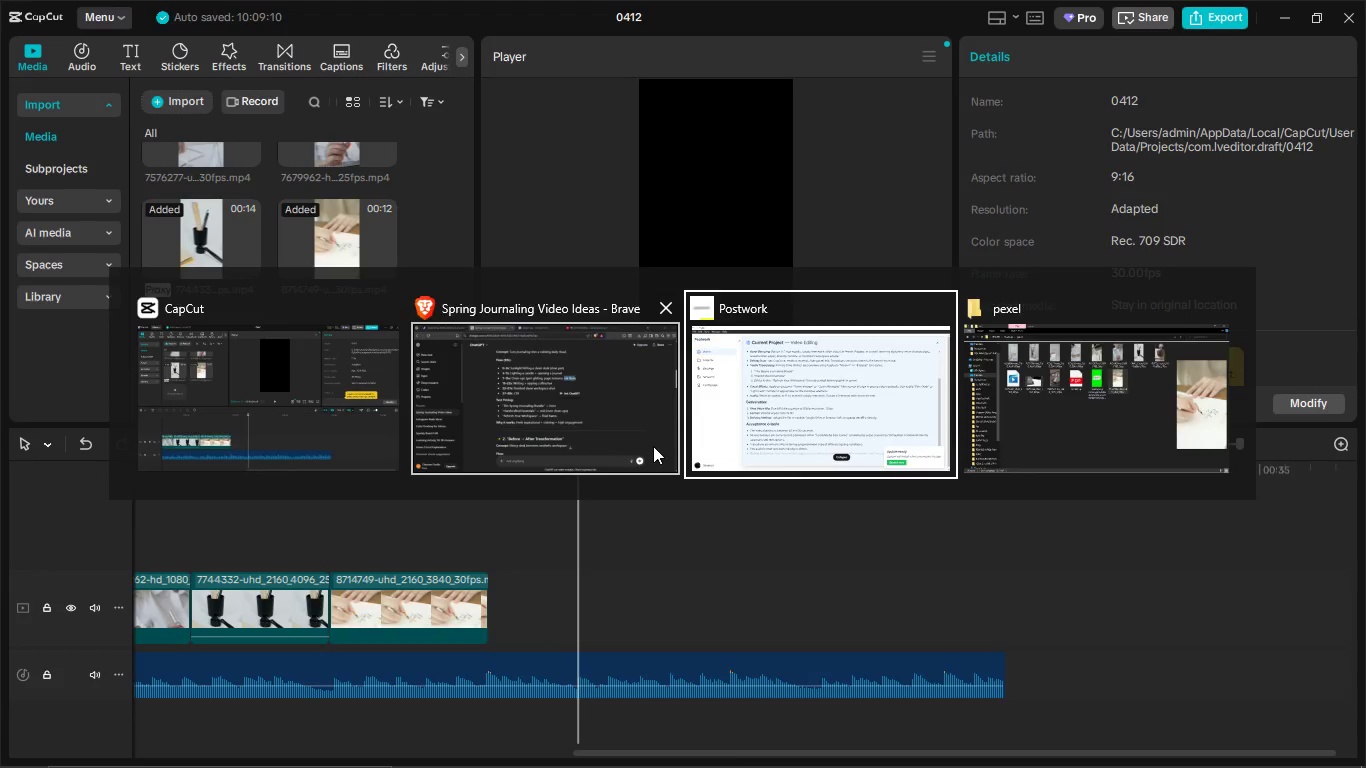 
key(Alt+Tab)